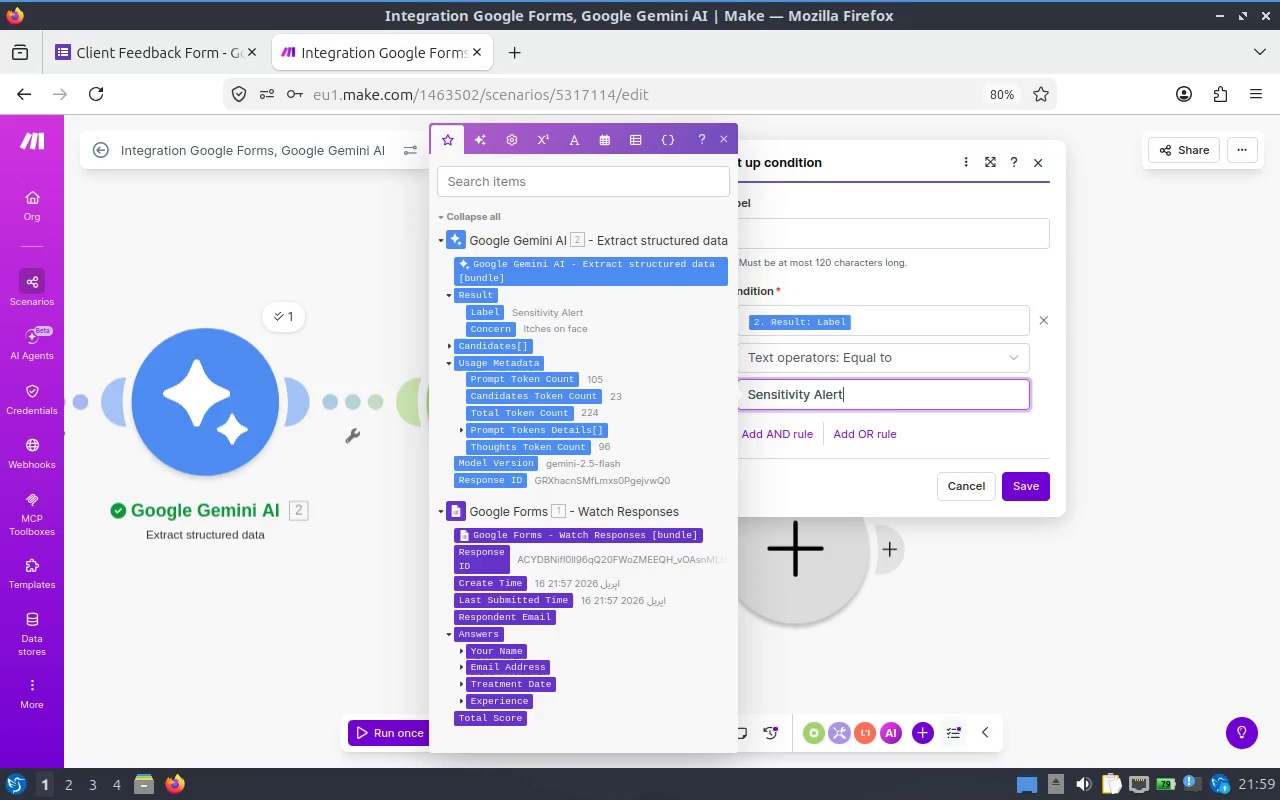 
left_click([1024, 477])
 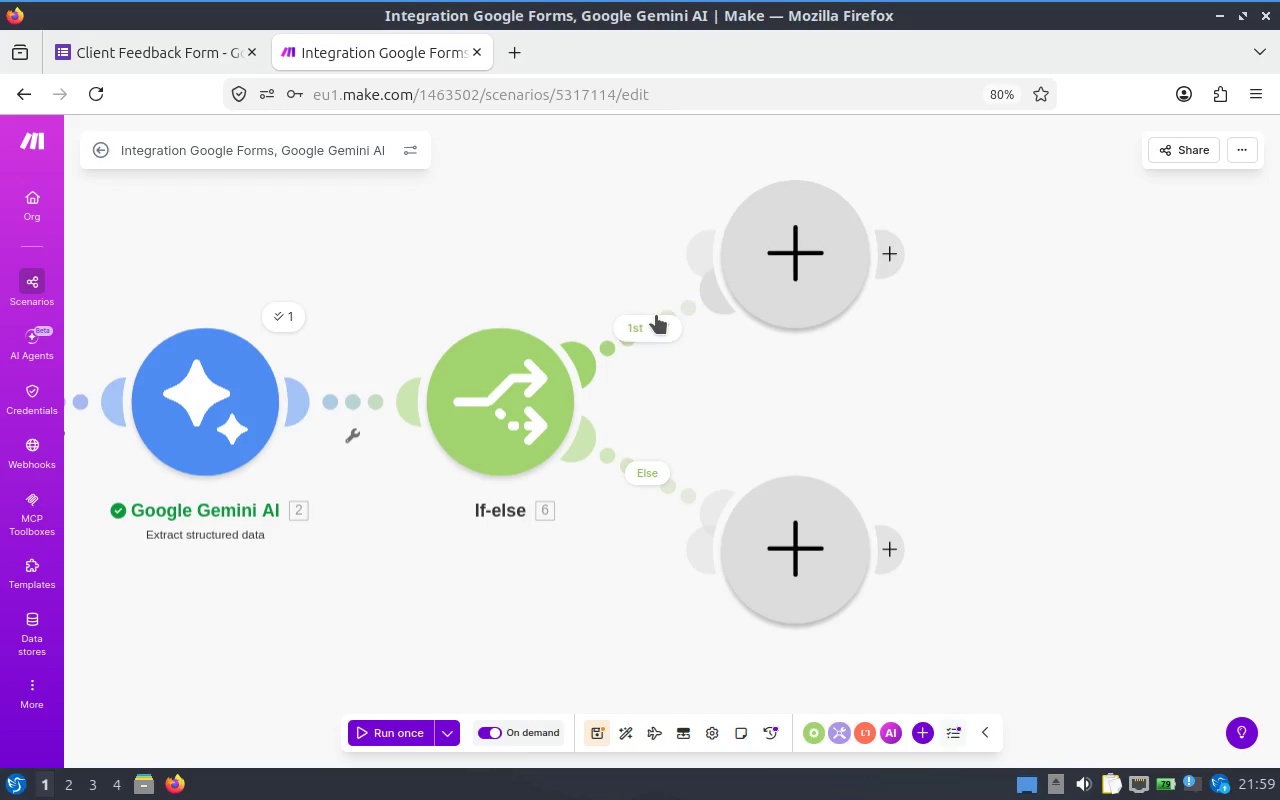 
mouse_move([655, 330])
 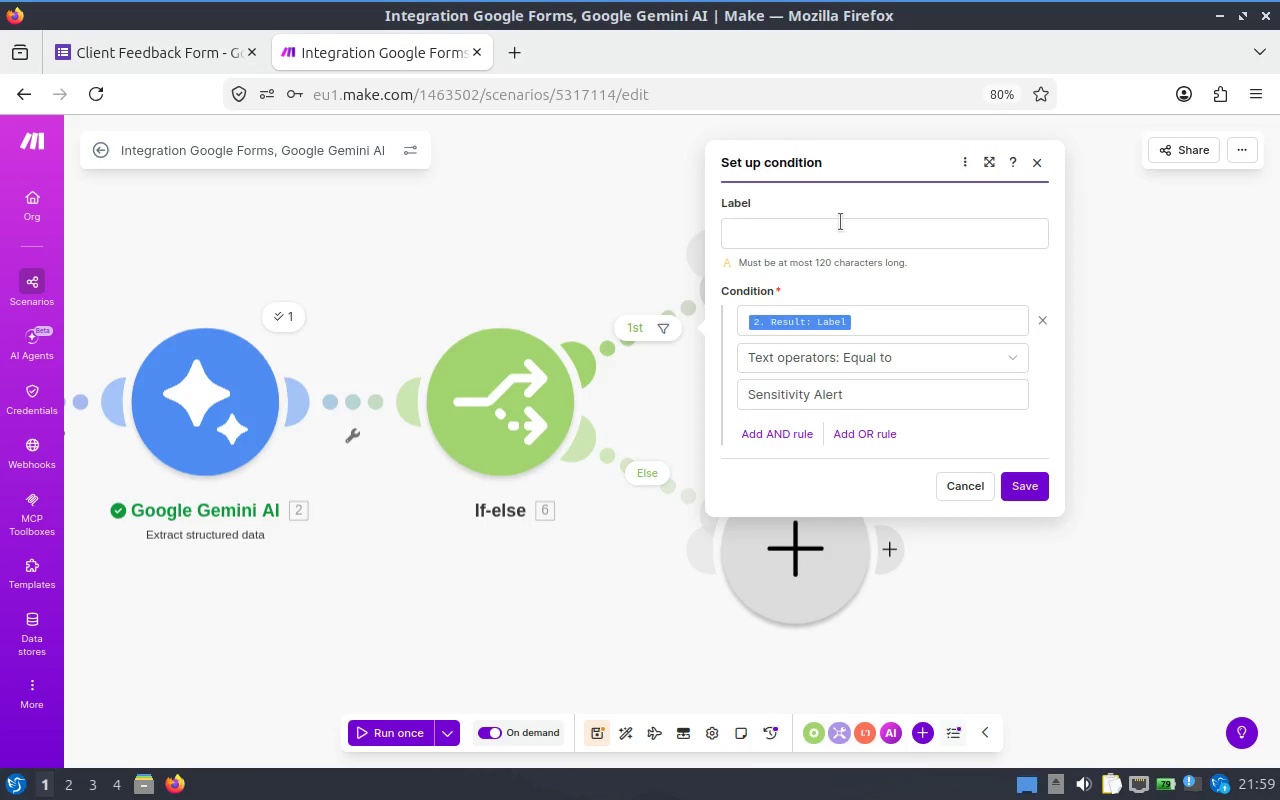 
left_click([843, 241])
 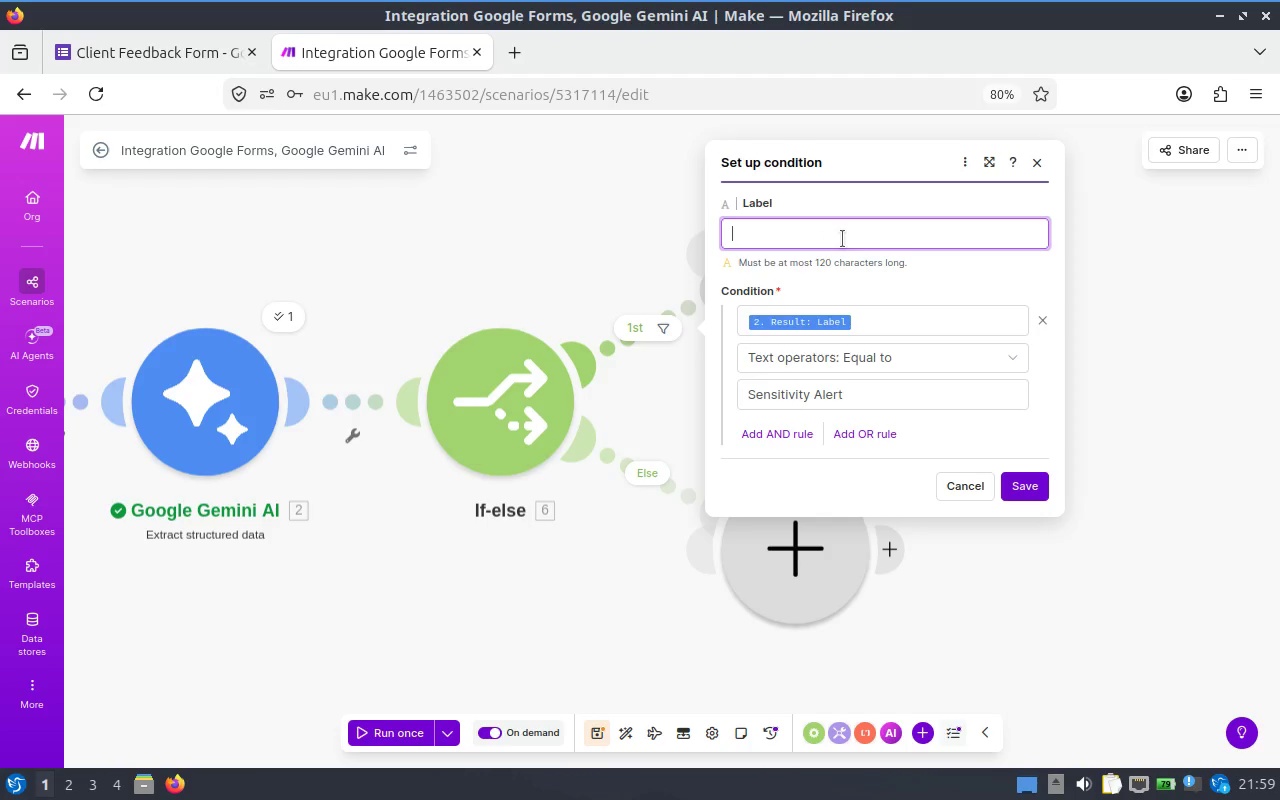 
type(Sensitivy )
key(Backspace)
key(Backspace)
key(Backspace)
key(Backspace)
key(Backspace)
key(Backspace)
key(Backspace)
type(i)
key(Backspace)
type(si)
key(Backspace)
key(Backspace)
type(ci)
key(Backspace)
key(Backspace)
type(sitivity )
key(Backspace)
type(d )
key(Backspace)
key(Backspace)
type( )
 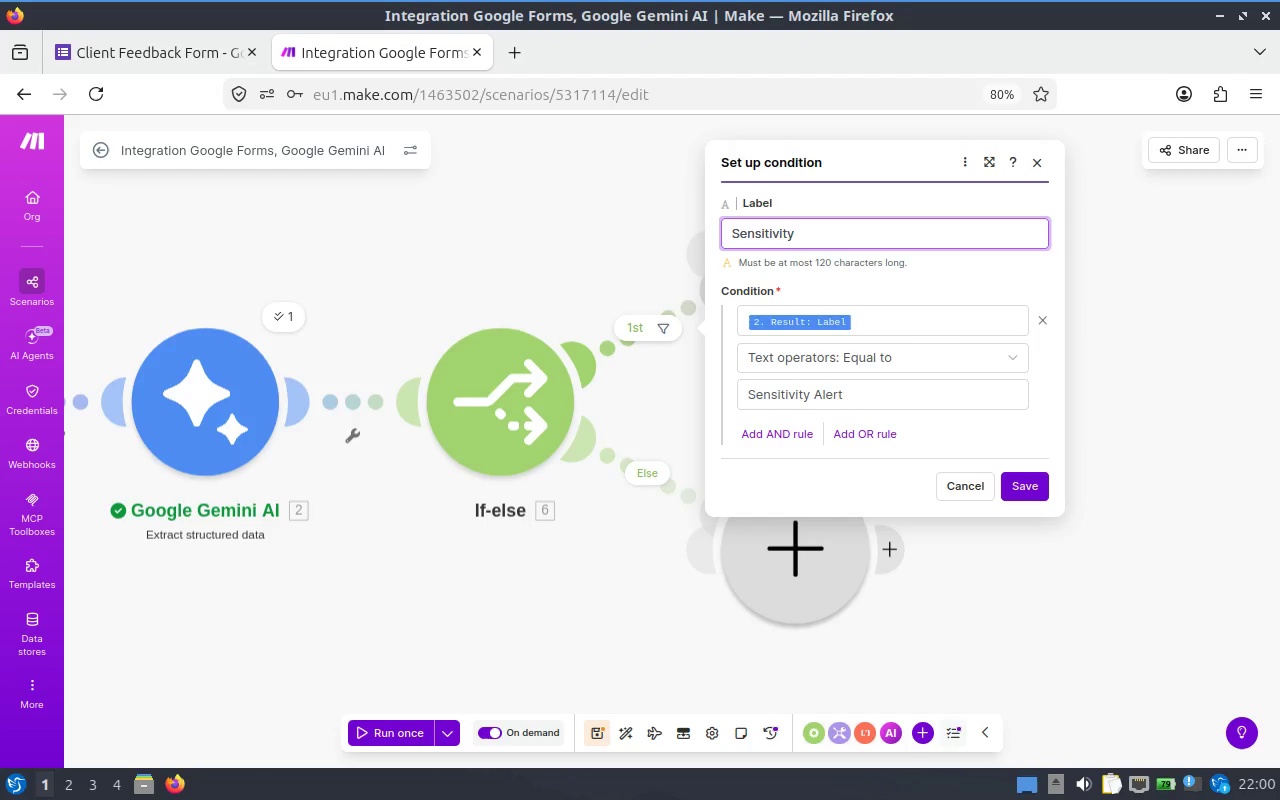 
wait(11.32)
 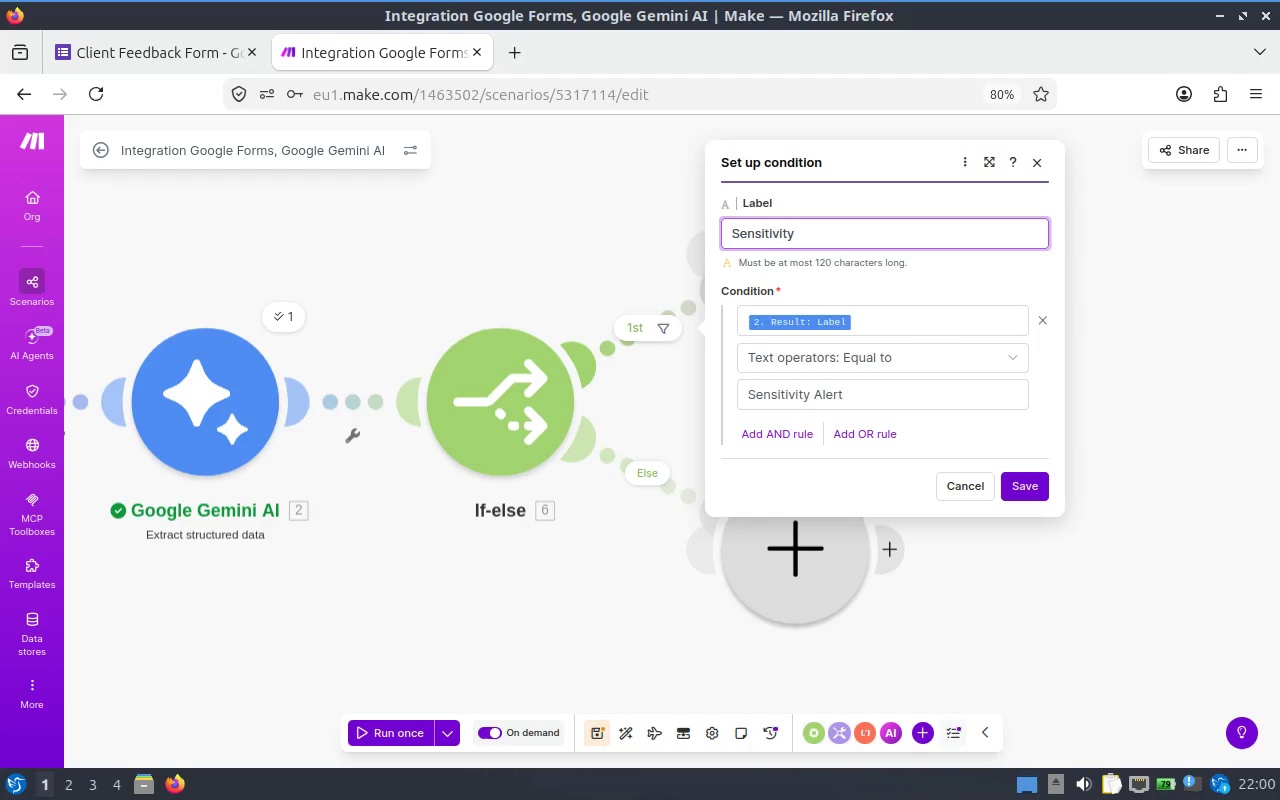 
left_click([902, 225])
 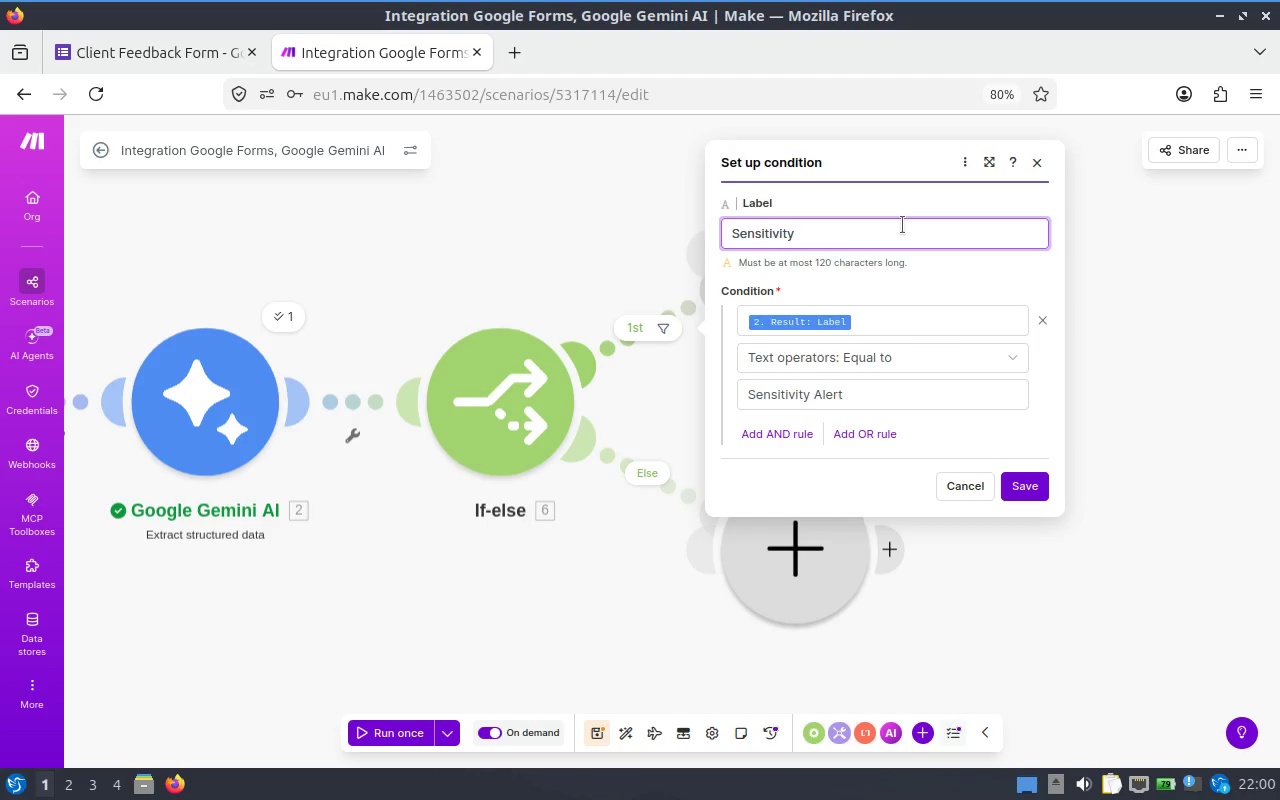 
hold_key(key=ShiftLeft, duration=4.41)
 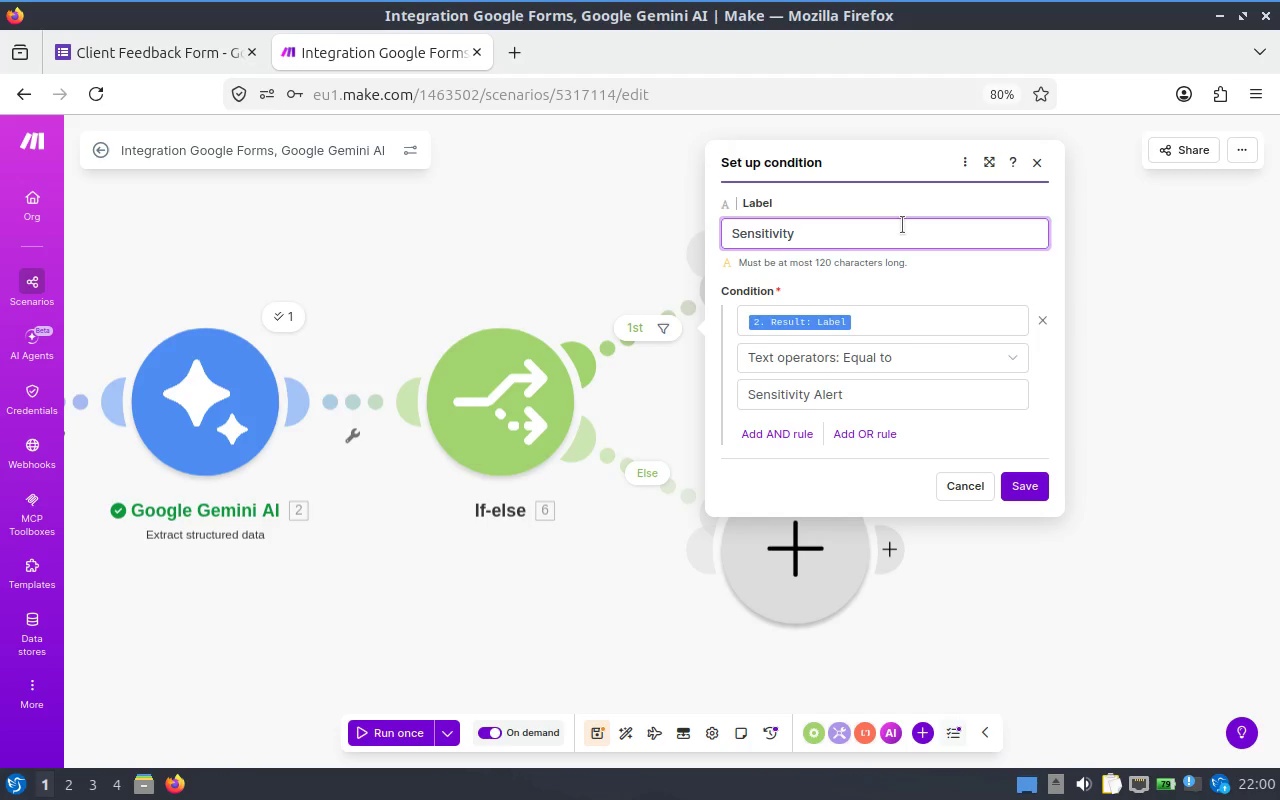 
type(Alert)
 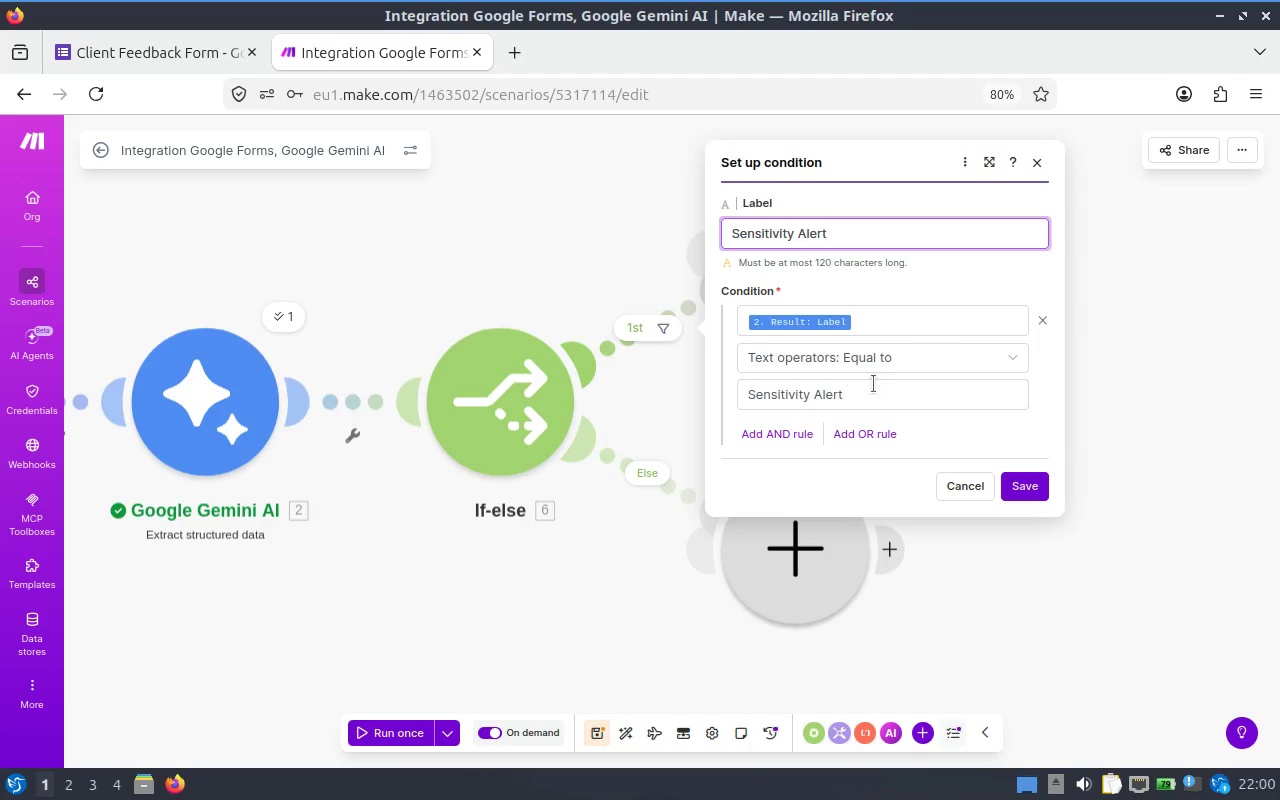 
left_click([1009, 482])
 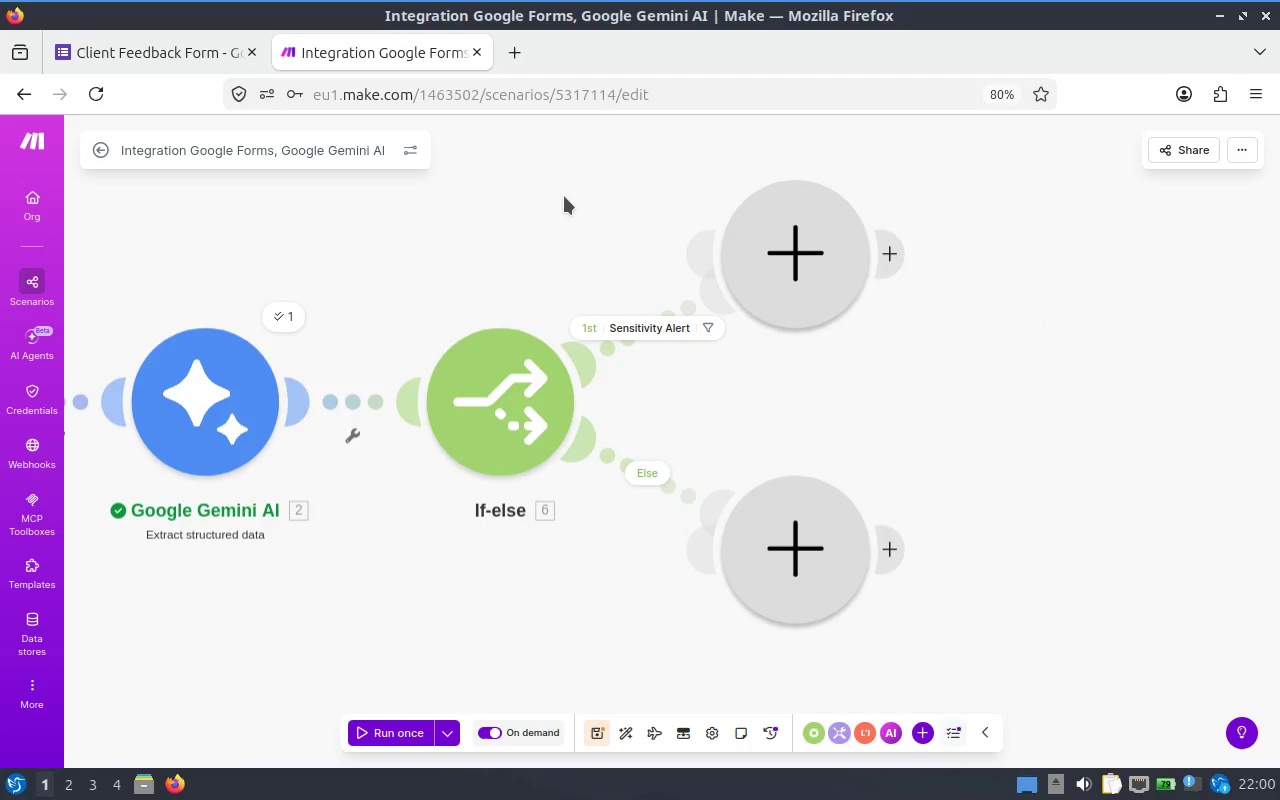 
wait(6.19)
 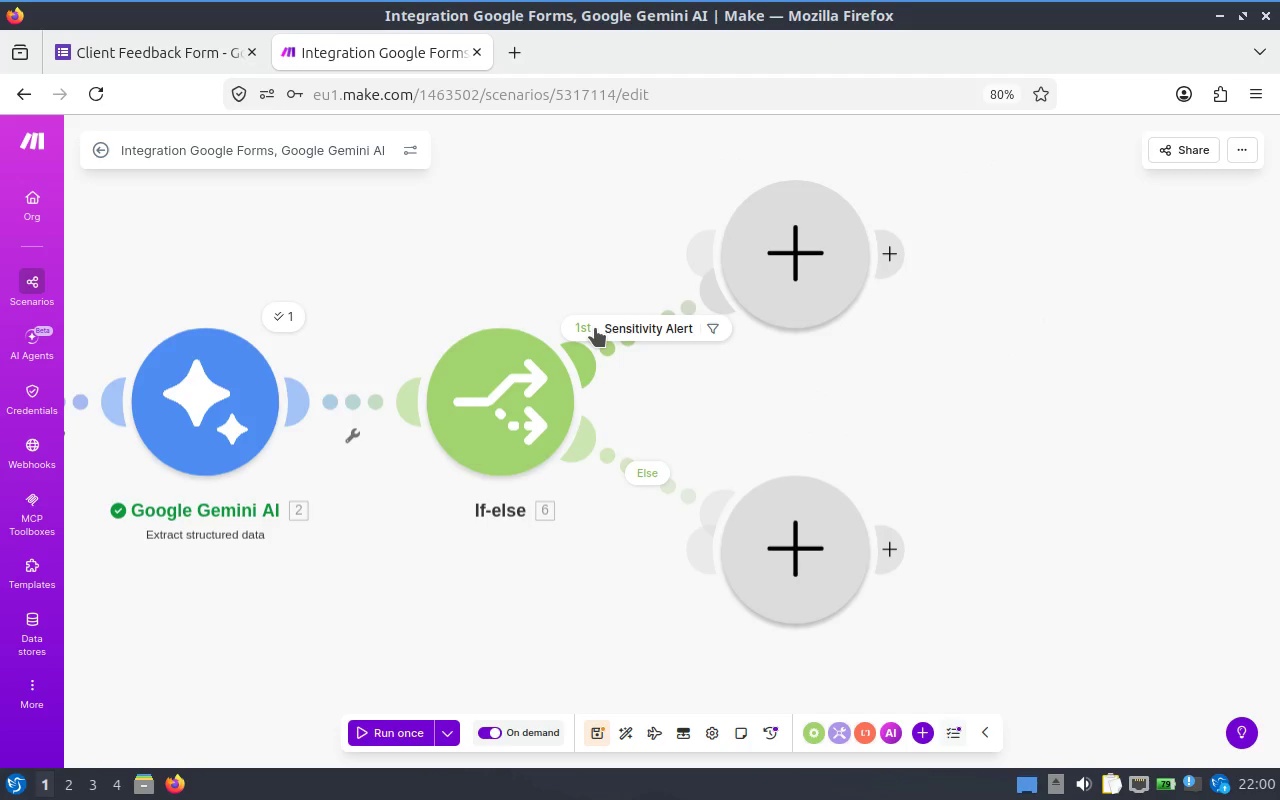 
left_click([635, 475])
 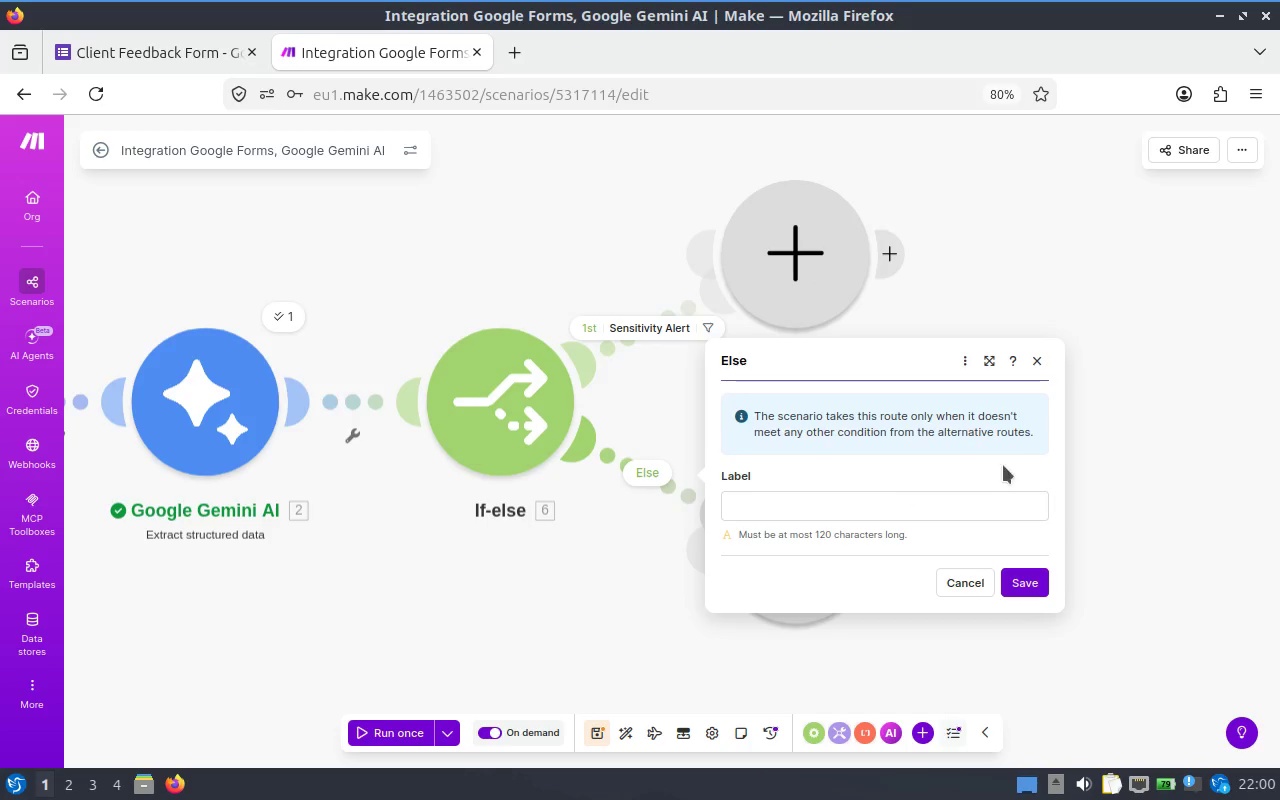 
left_click([926, 501])
 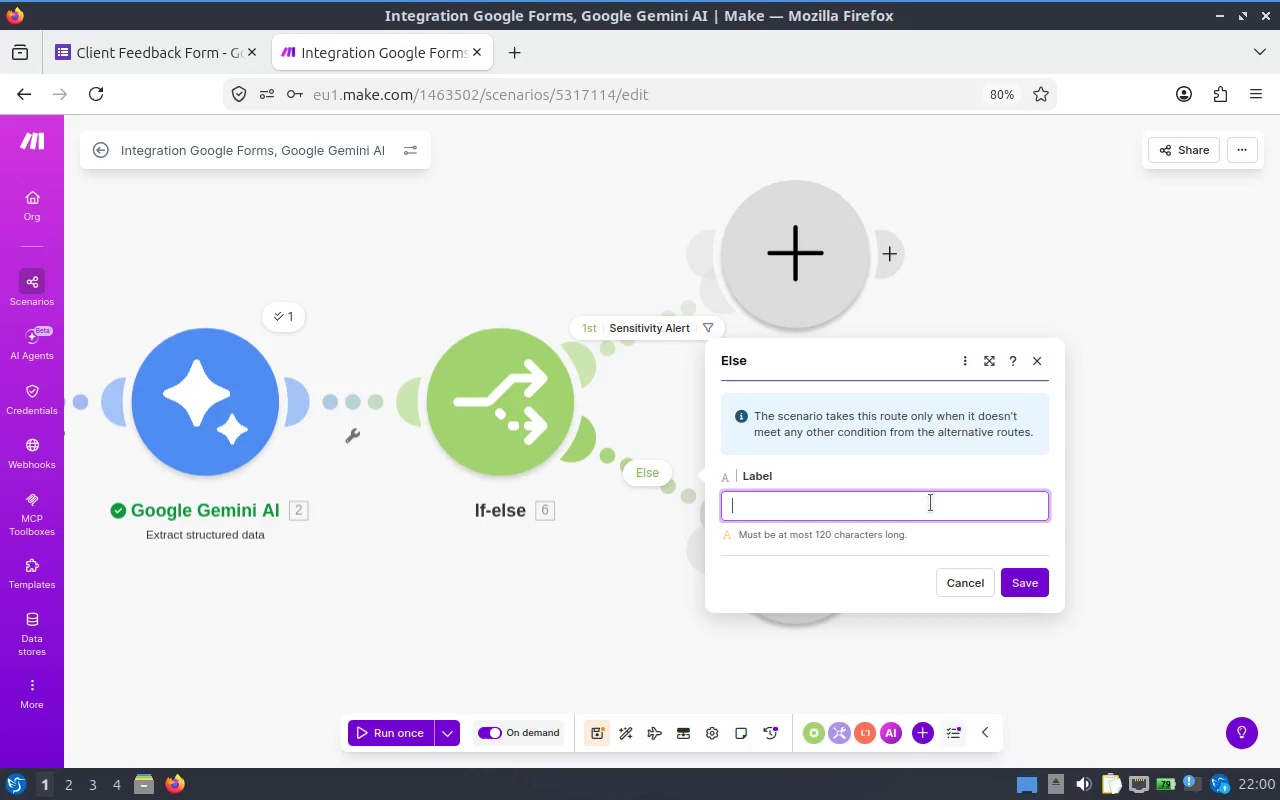 
type(No Sensitivity )
key(Backspace)
 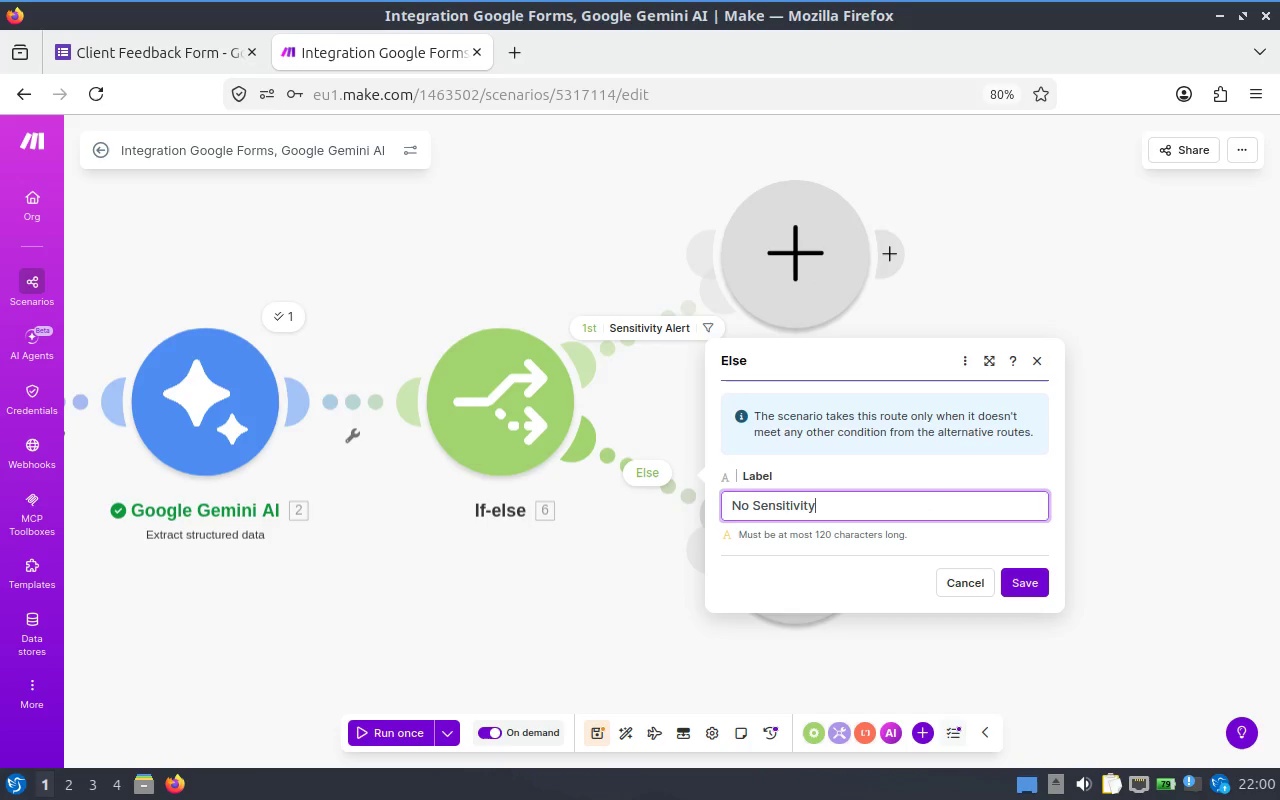 
wait(5.2)
 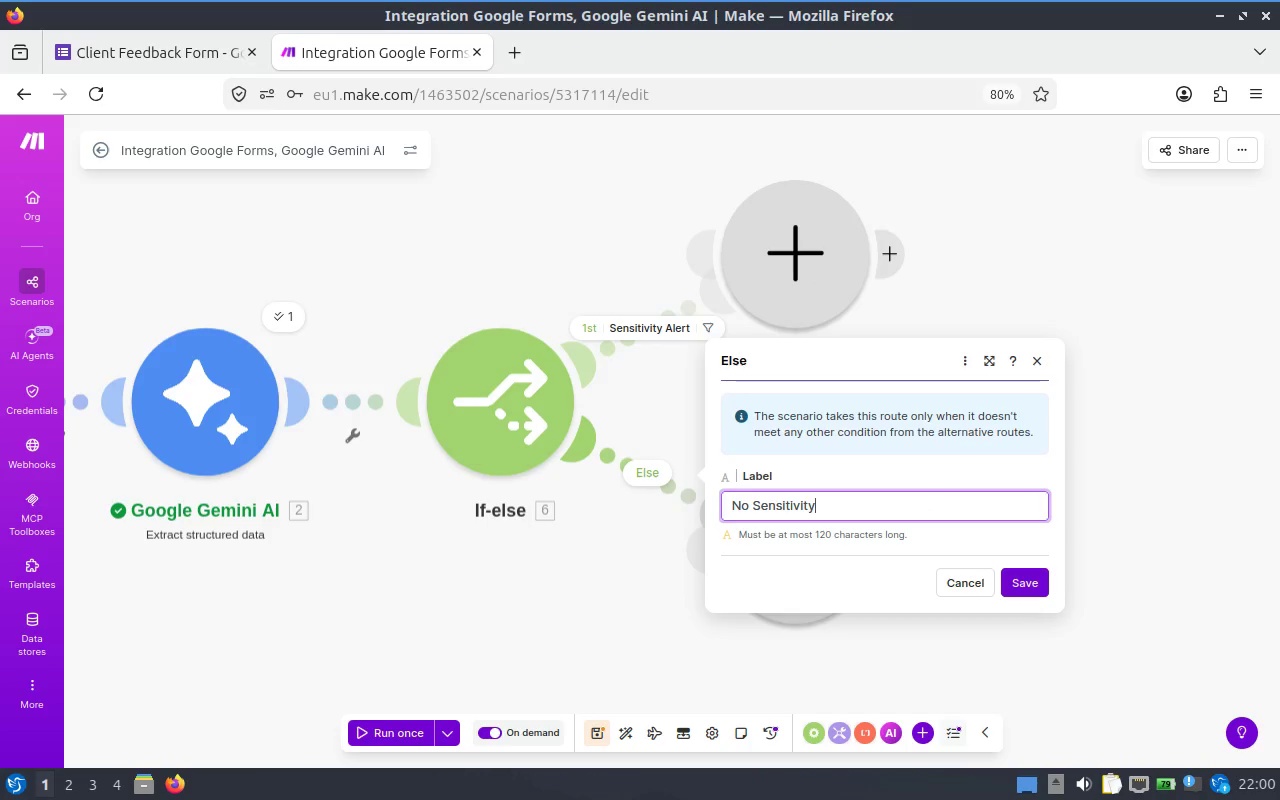 
scroll: coordinate [635, 456], scroll_direction: down, amount: 2.0
 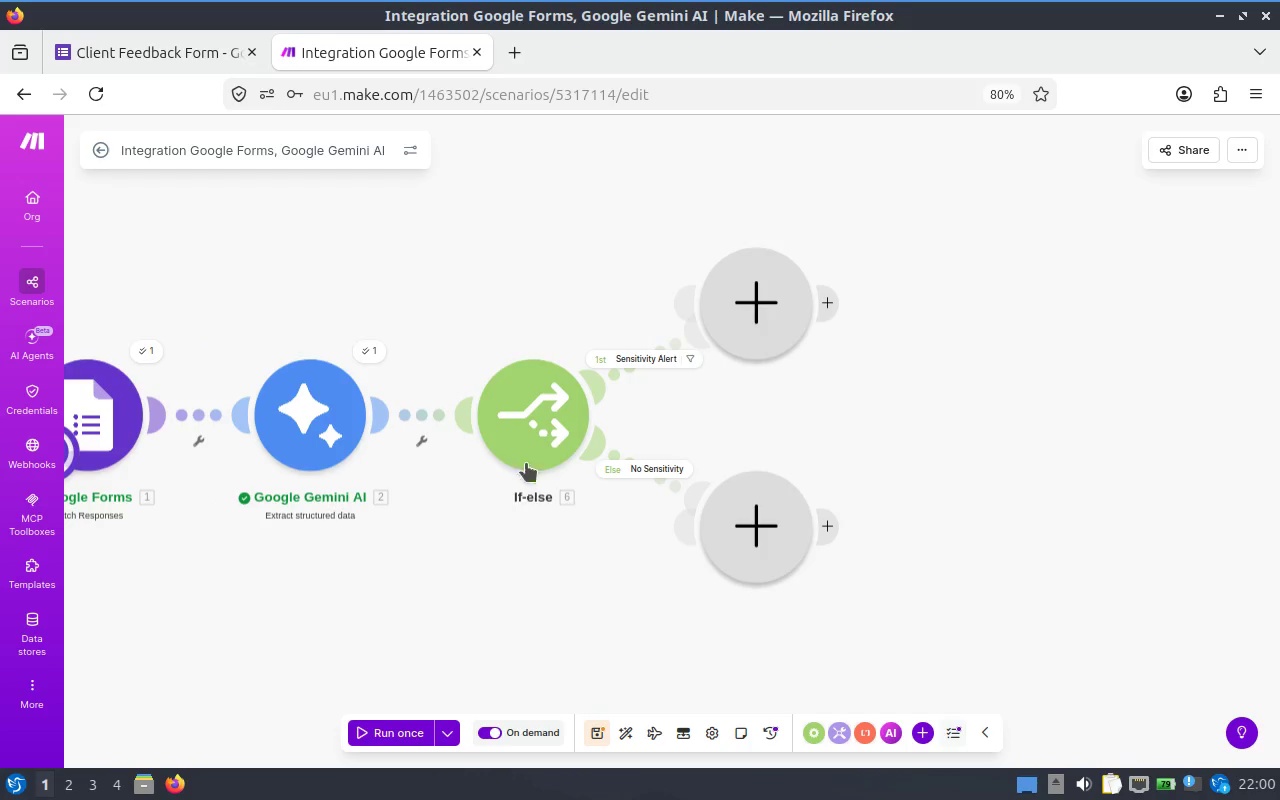 
left_click([520, 445])
 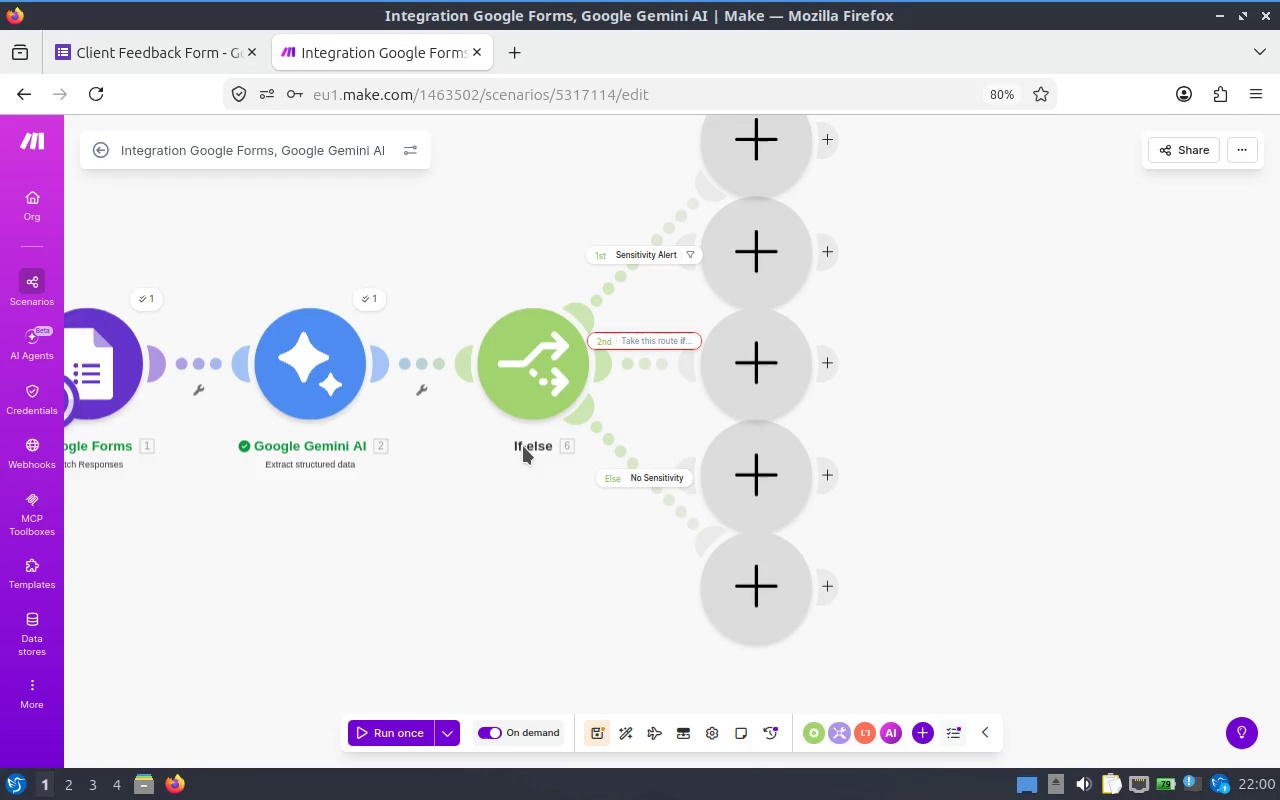 
key(Control+Z)
 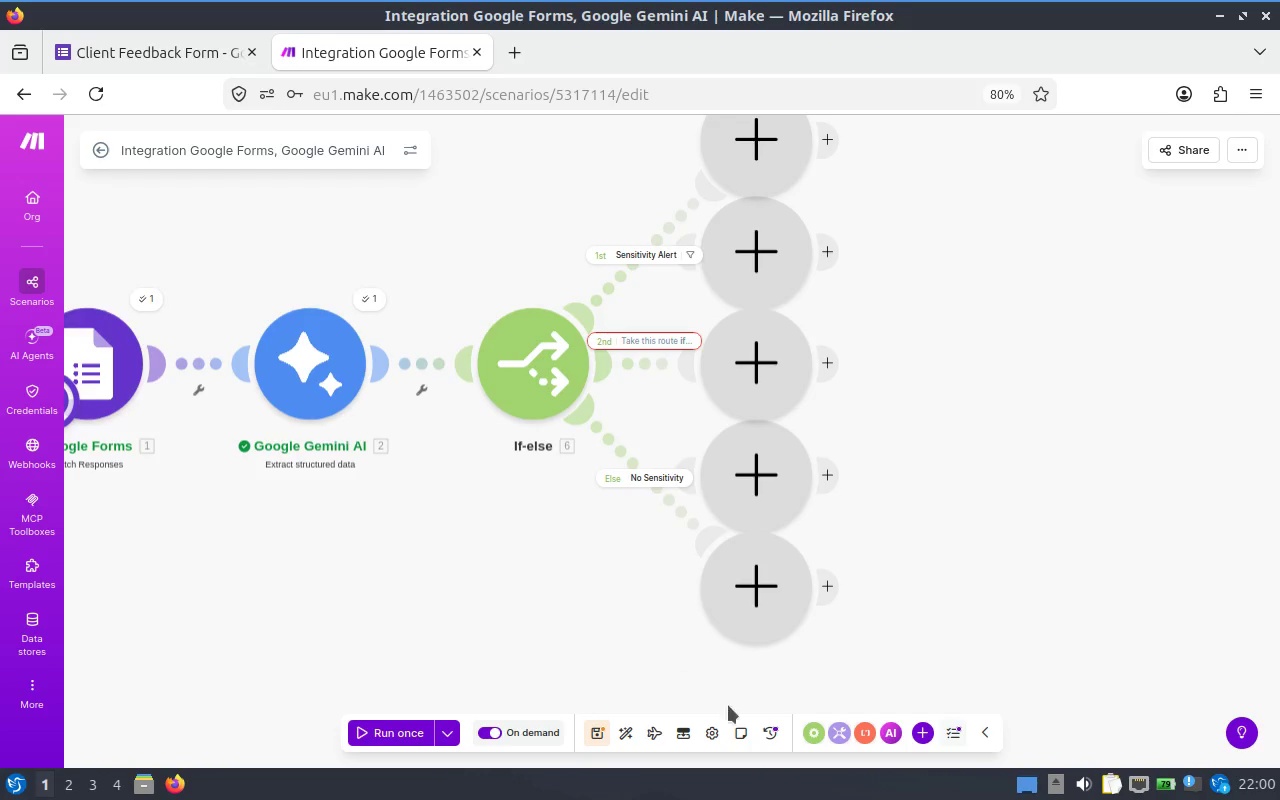 
mouse_move([784, 729])
 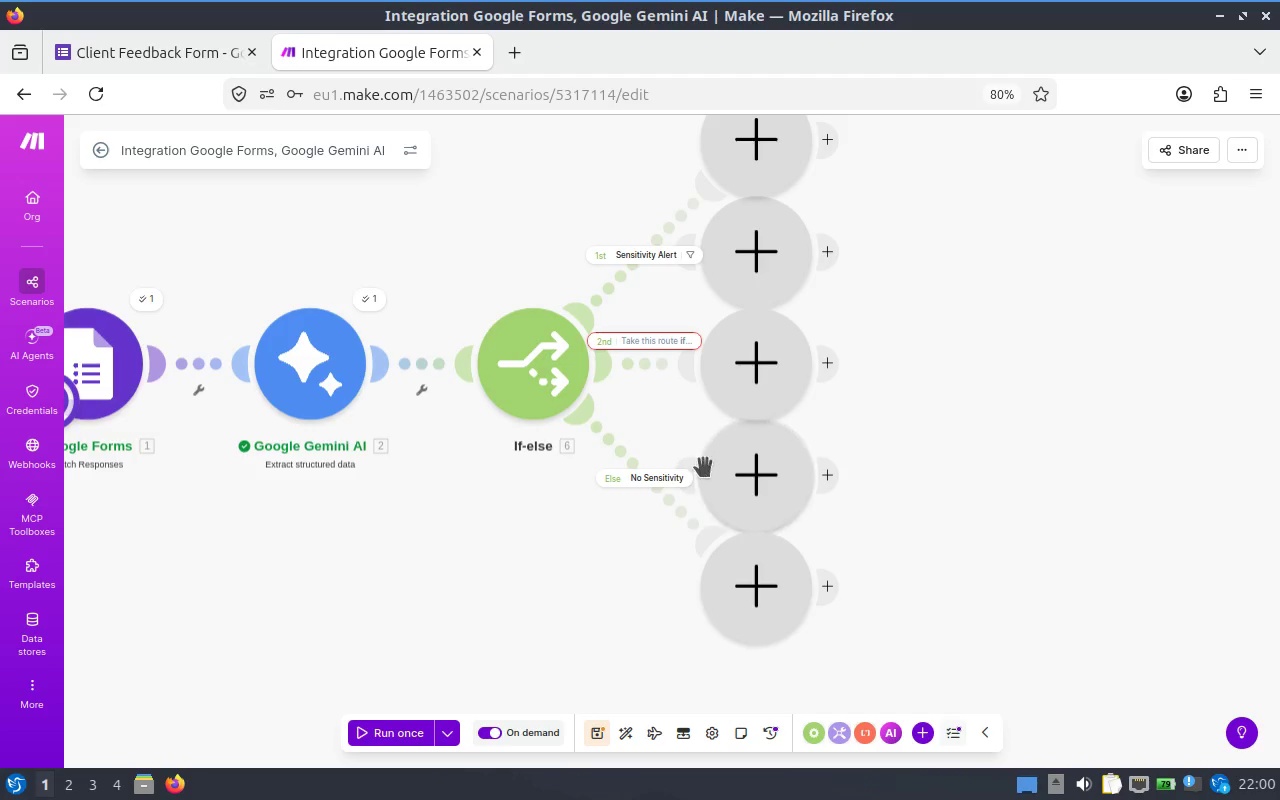 
left_click_drag(start_coordinate=[731, 481], to_coordinate=[602, 623])
 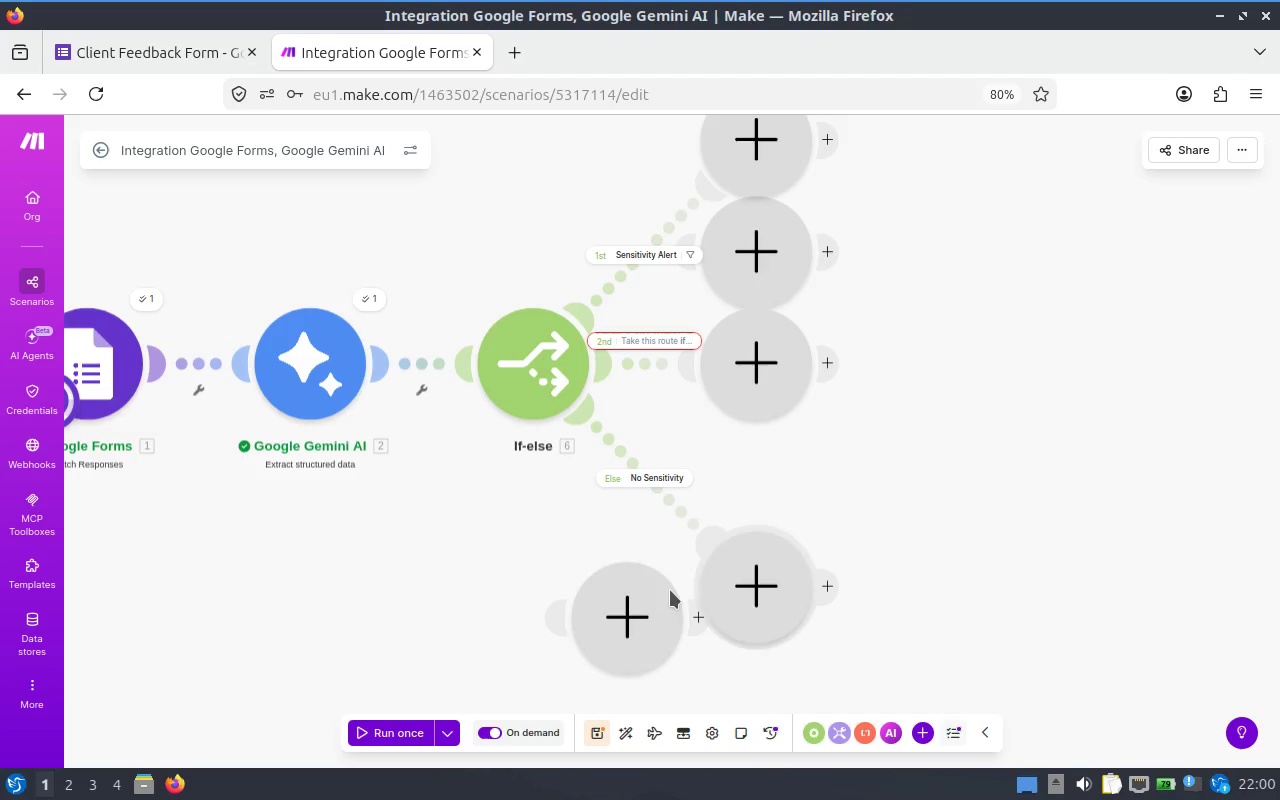 
right_click([607, 604])
 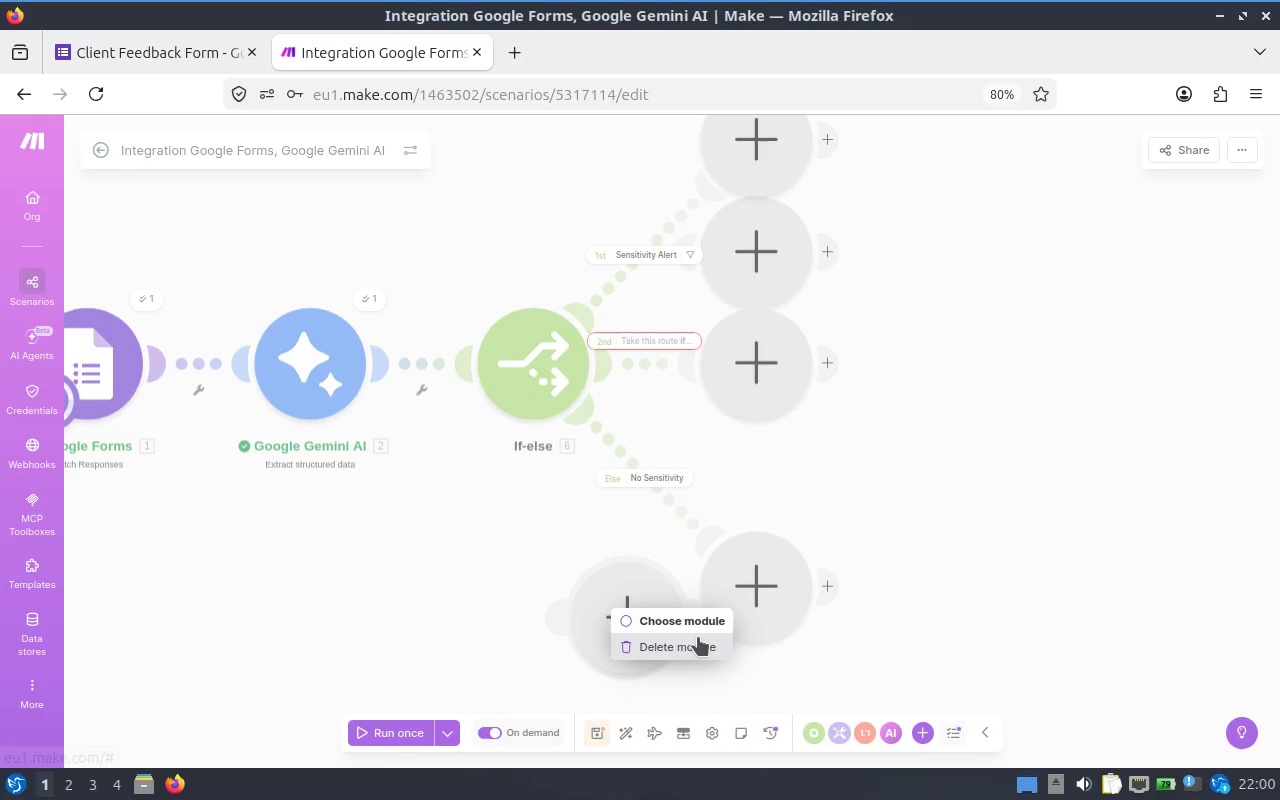 
left_click([698, 644])
 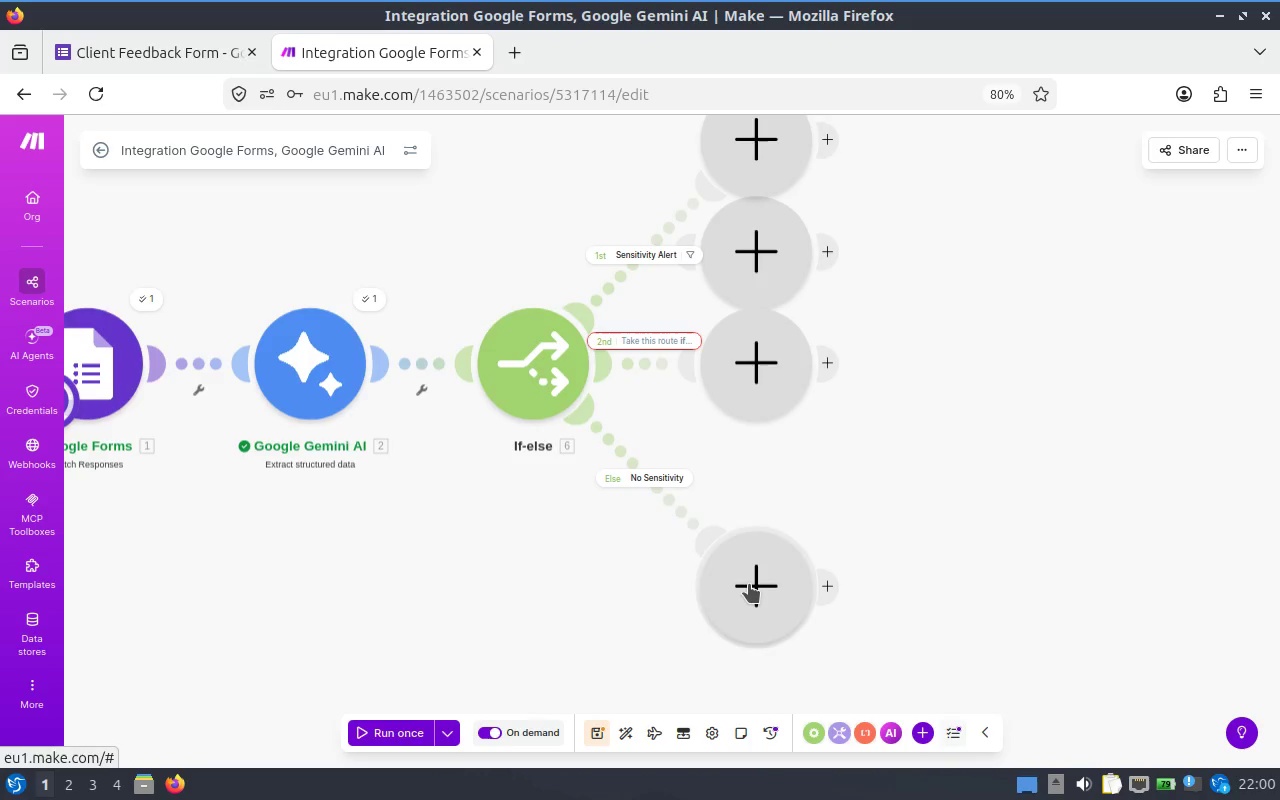 
right_click([749, 584])
 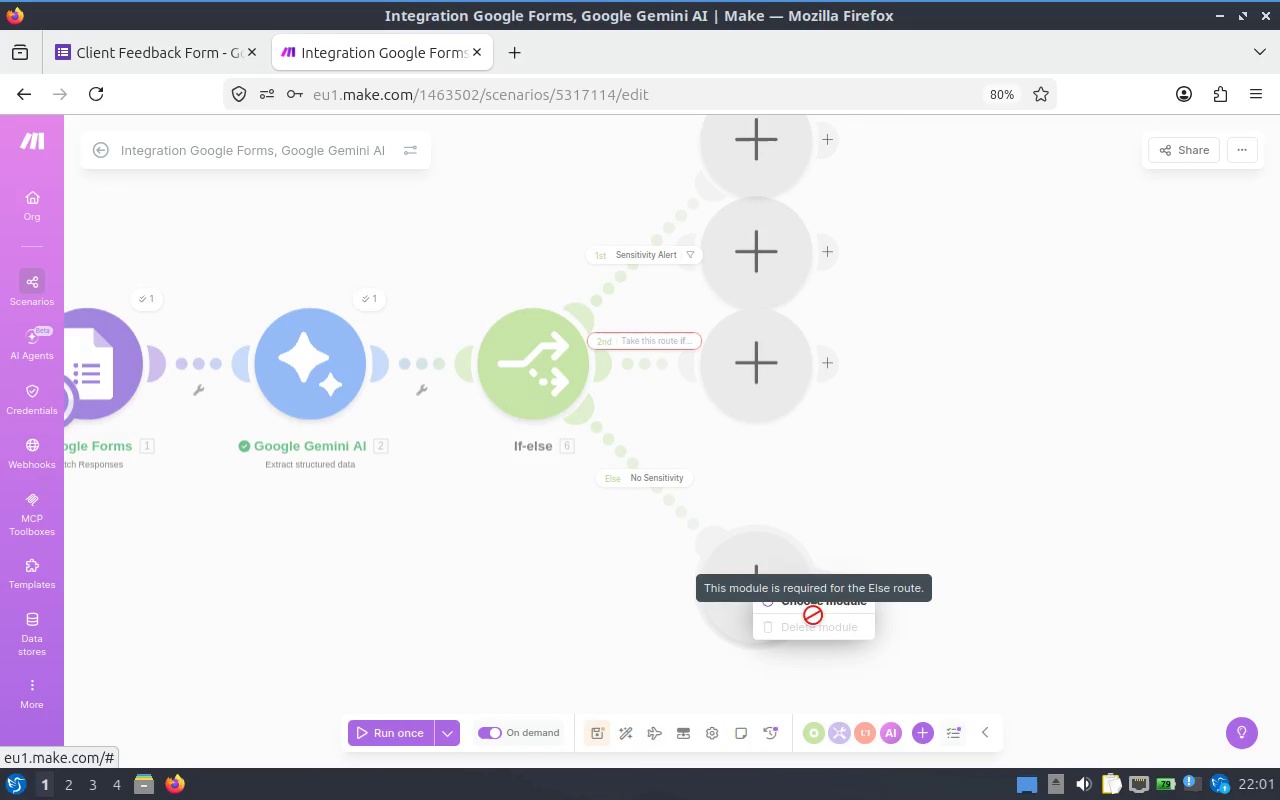 
left_click([877, 556])
 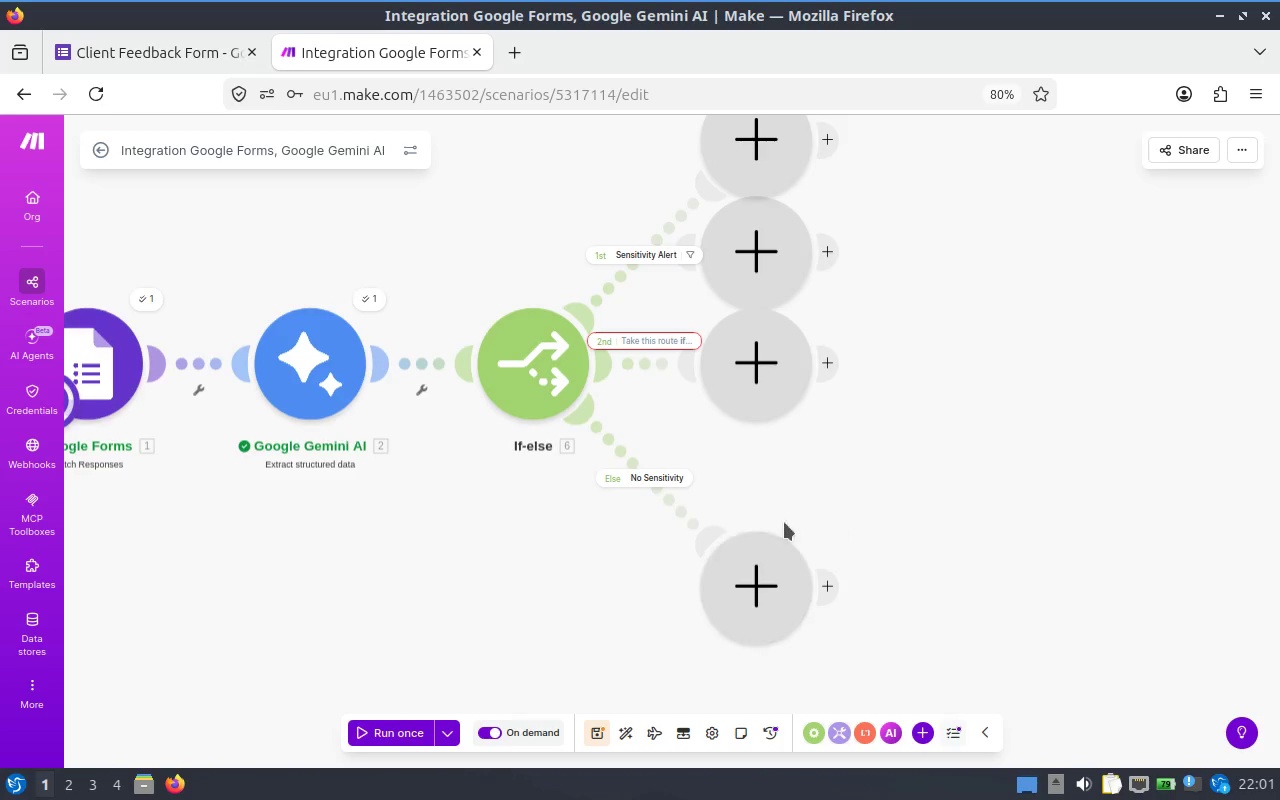 
left_click_drag(start_coordinate=[734, 569], to_coordinate=[593, 597])
 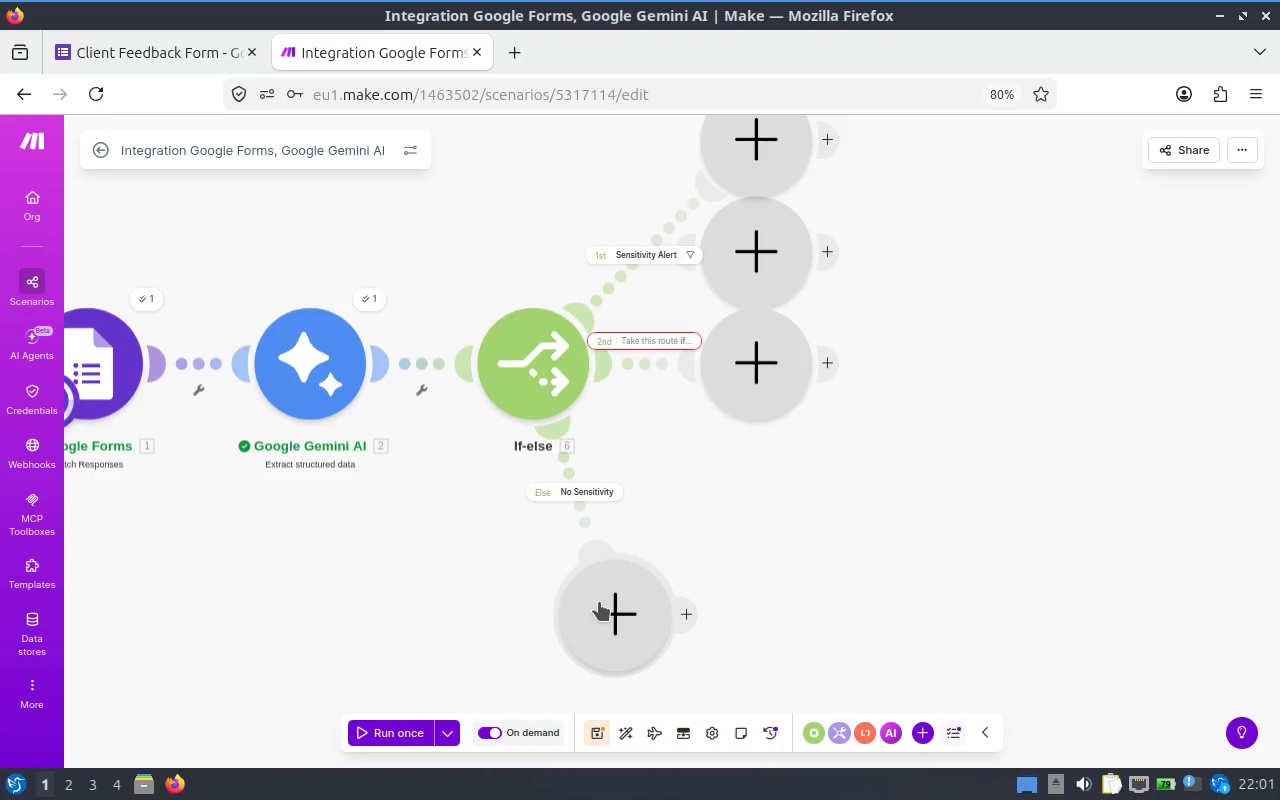 
left_click_drag(start_coordinate=[599, 602], to_coordinate=[825, 565])
 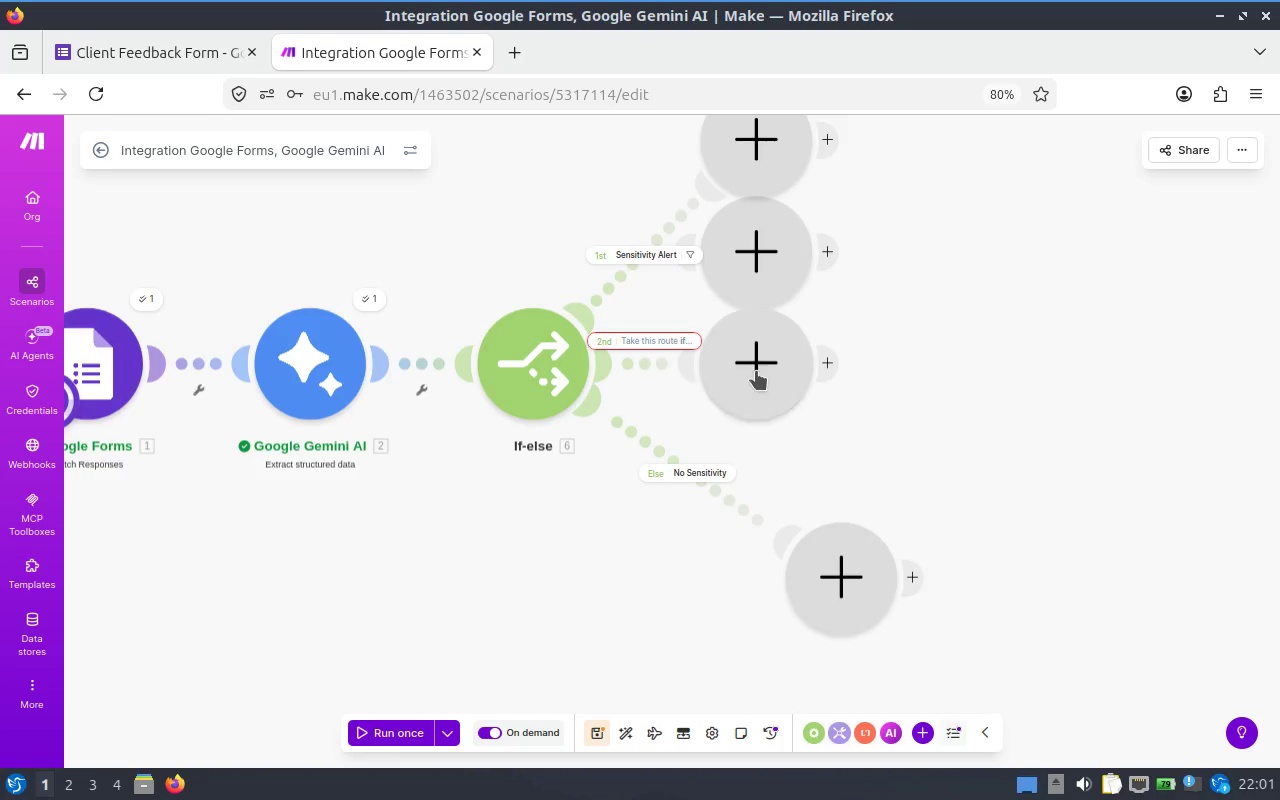 
left_click_drag(start_coordinate=[758, 360], to_coordinate=[509, 606])
 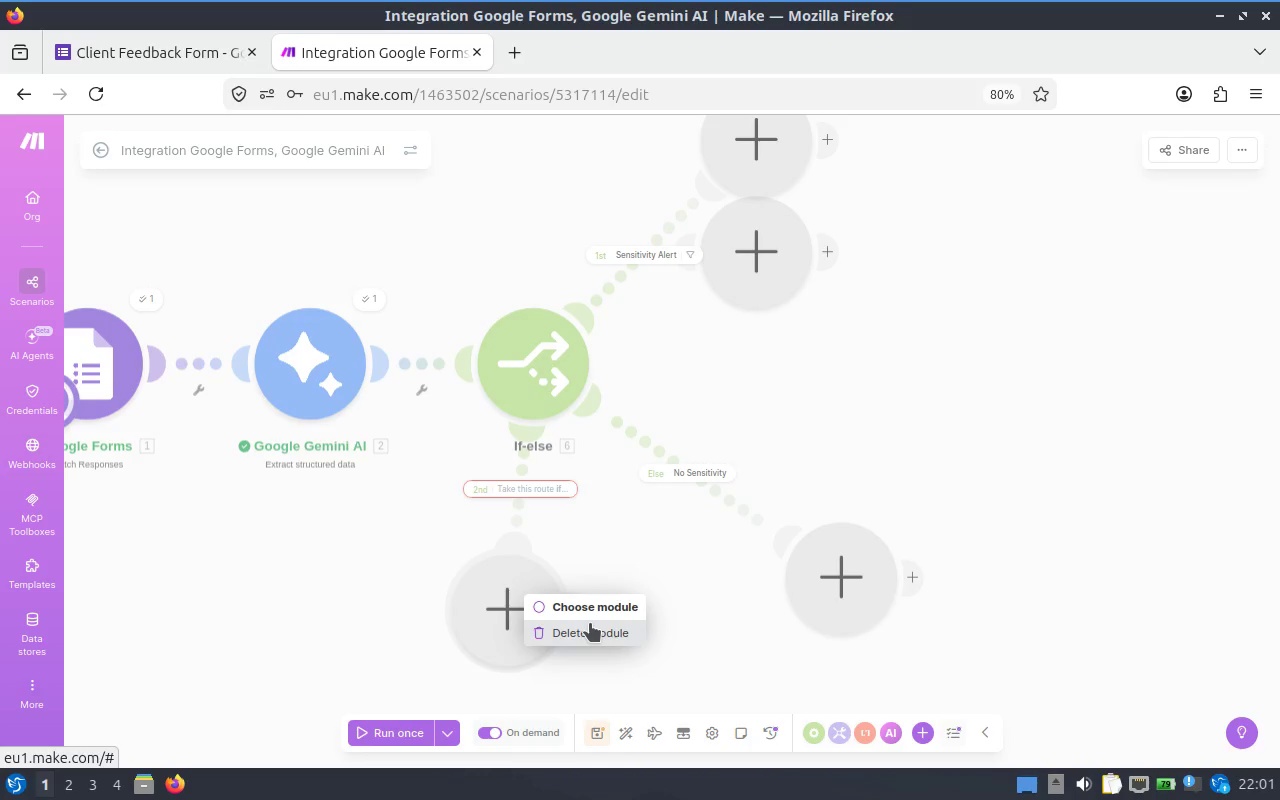 
left_click([590, 623])
 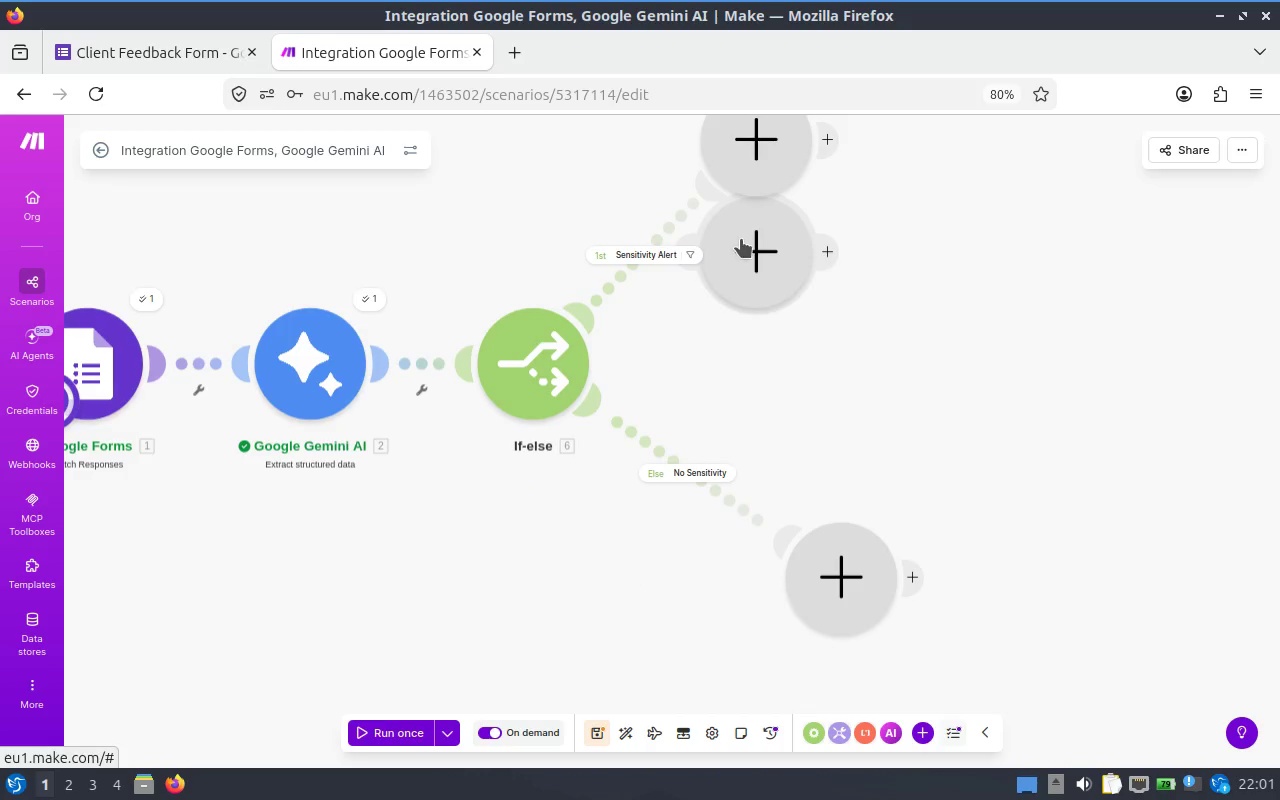 
left_click_drag(start_coordinate=[750, 247], to_coordinate=[819, 325])
 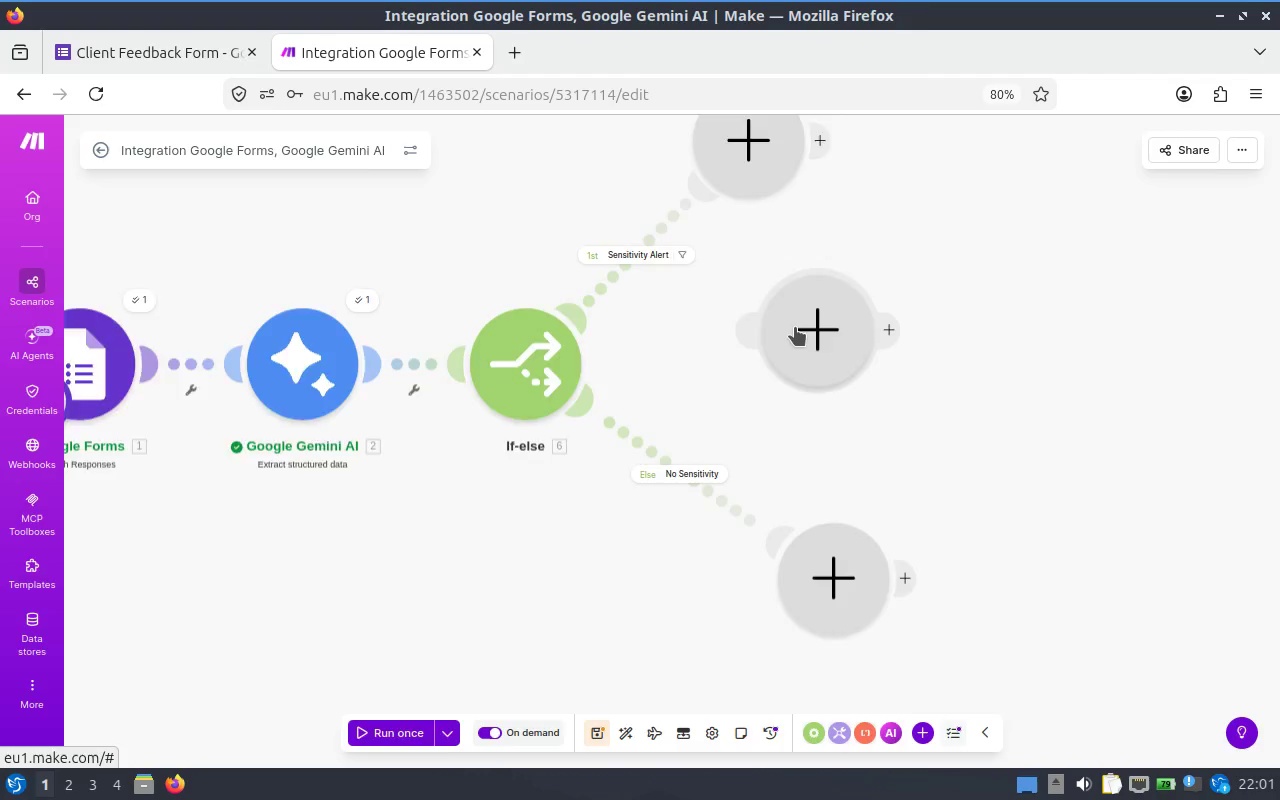 
scroll: coordinate [779, 375], scroll_direction: none, amount: 0.0
 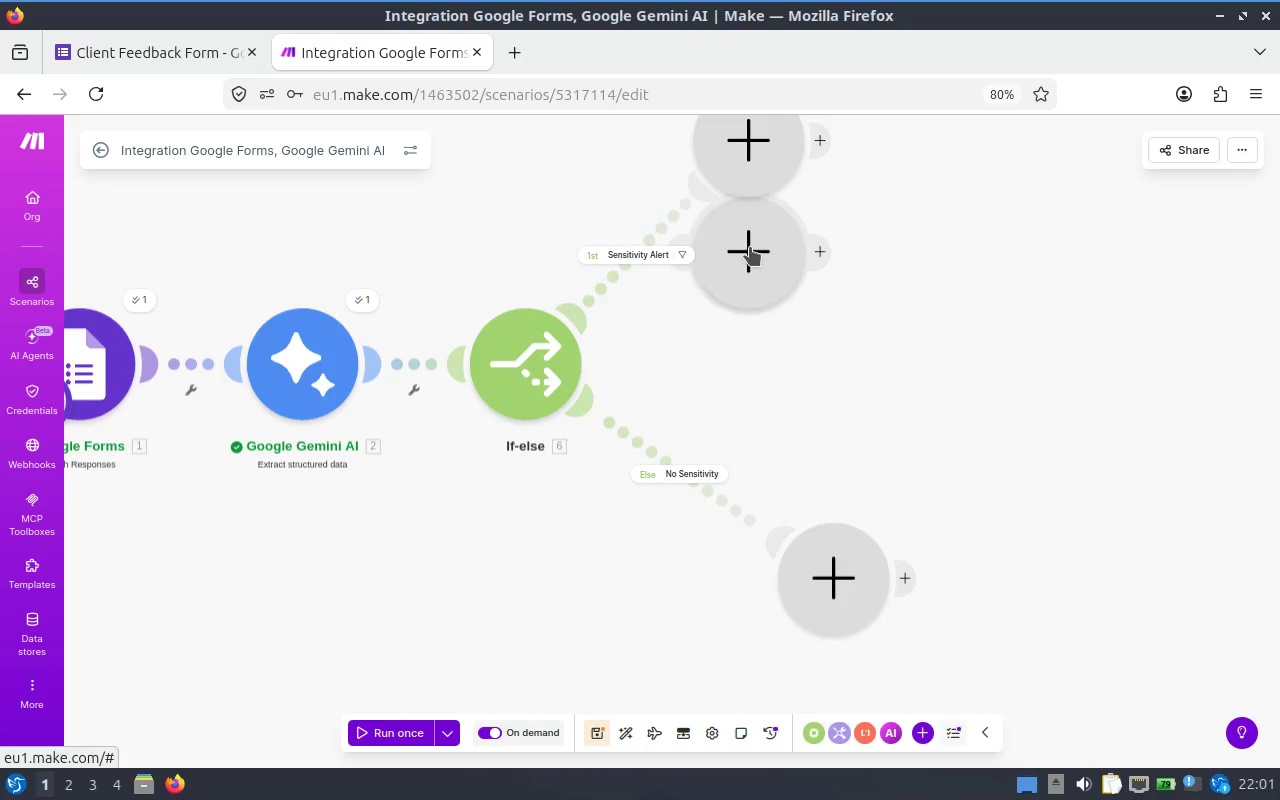 
right_click([795, 327])
 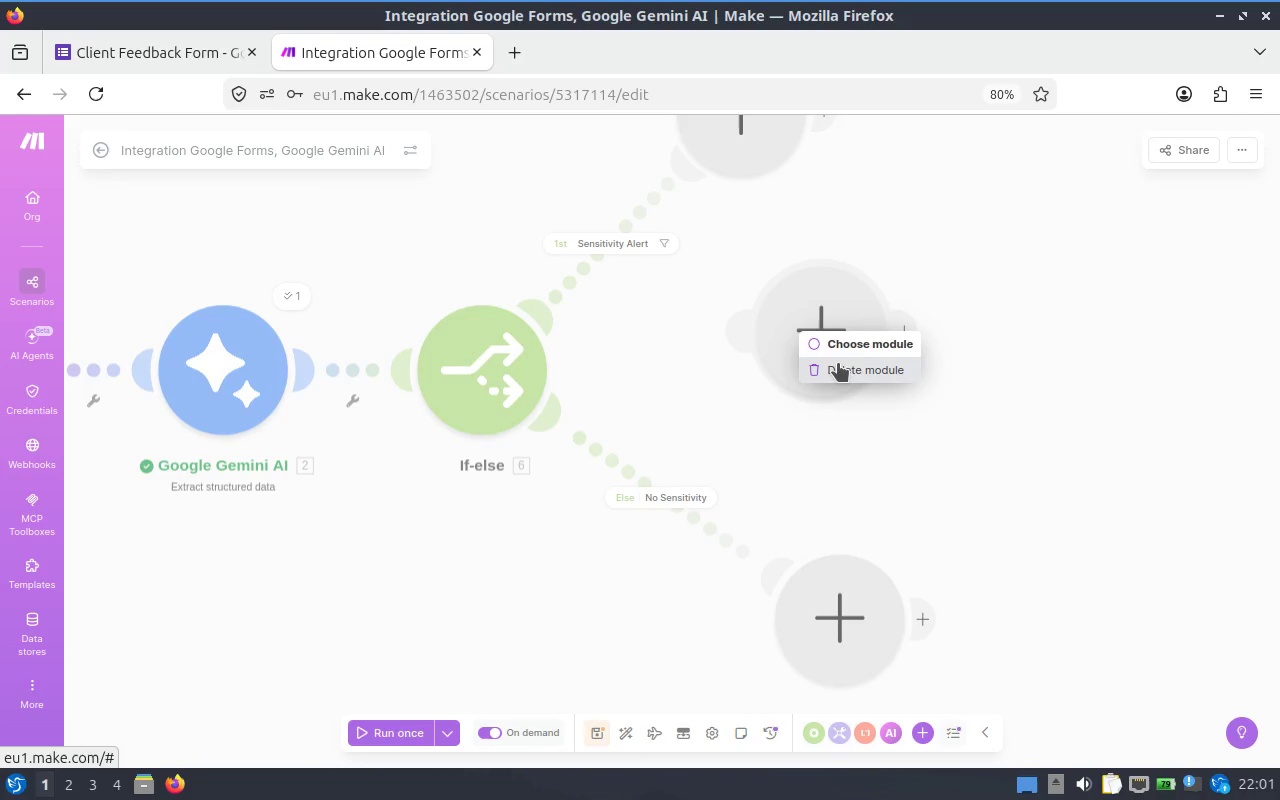 
scroll: coordinate [795, 327], scroll_direction: up, amount: 1.0
 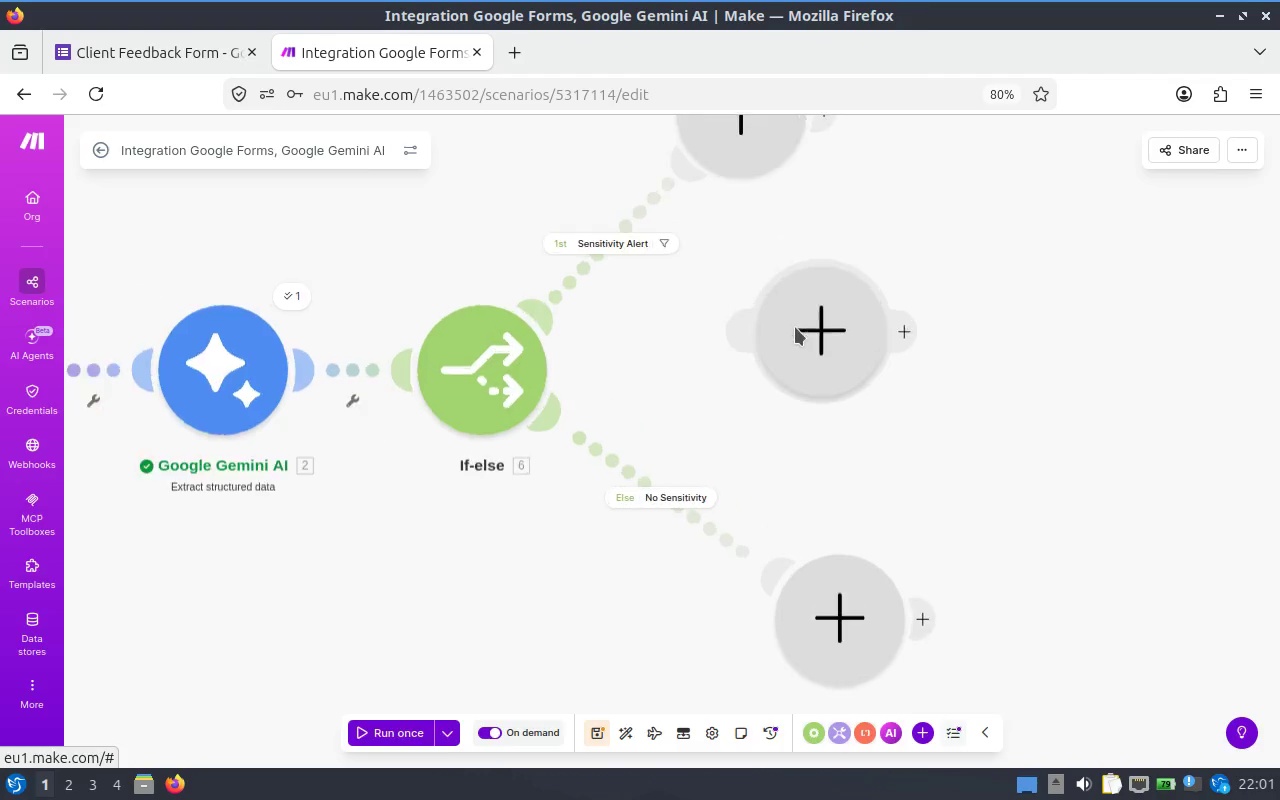 
left_click([836, 365])
 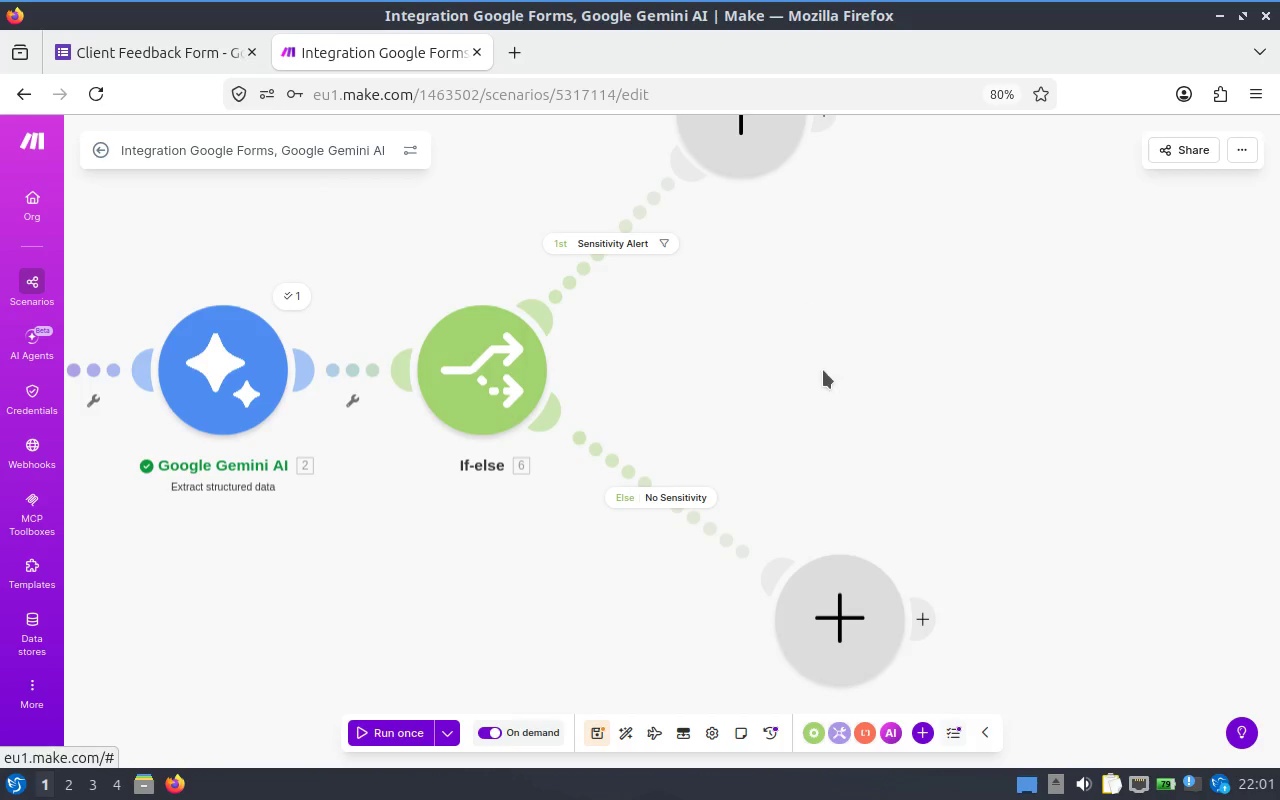 
scroll: coordinate [746, 416], scroll_direction: down, amount: 2.0
 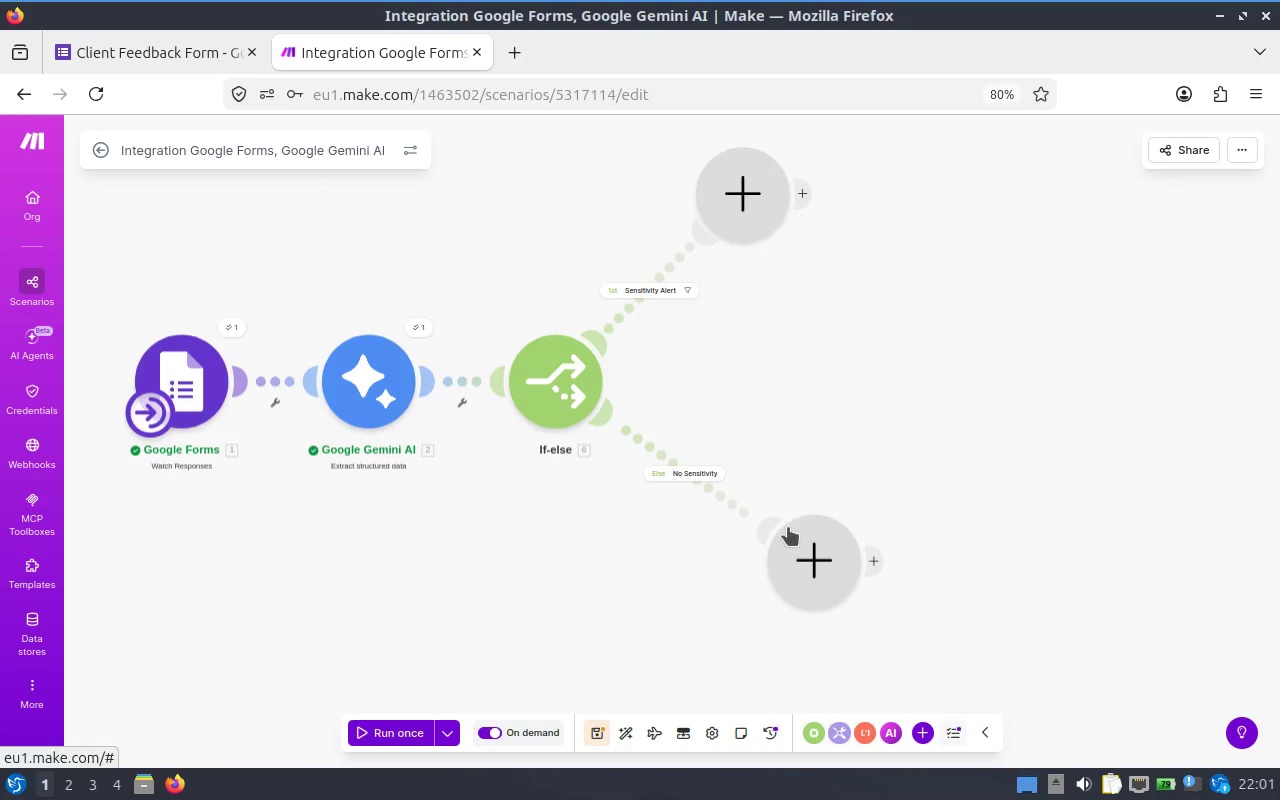 
left_click_drag(start_coordinate=[822, 548], to_coordinate=[760, 404])
 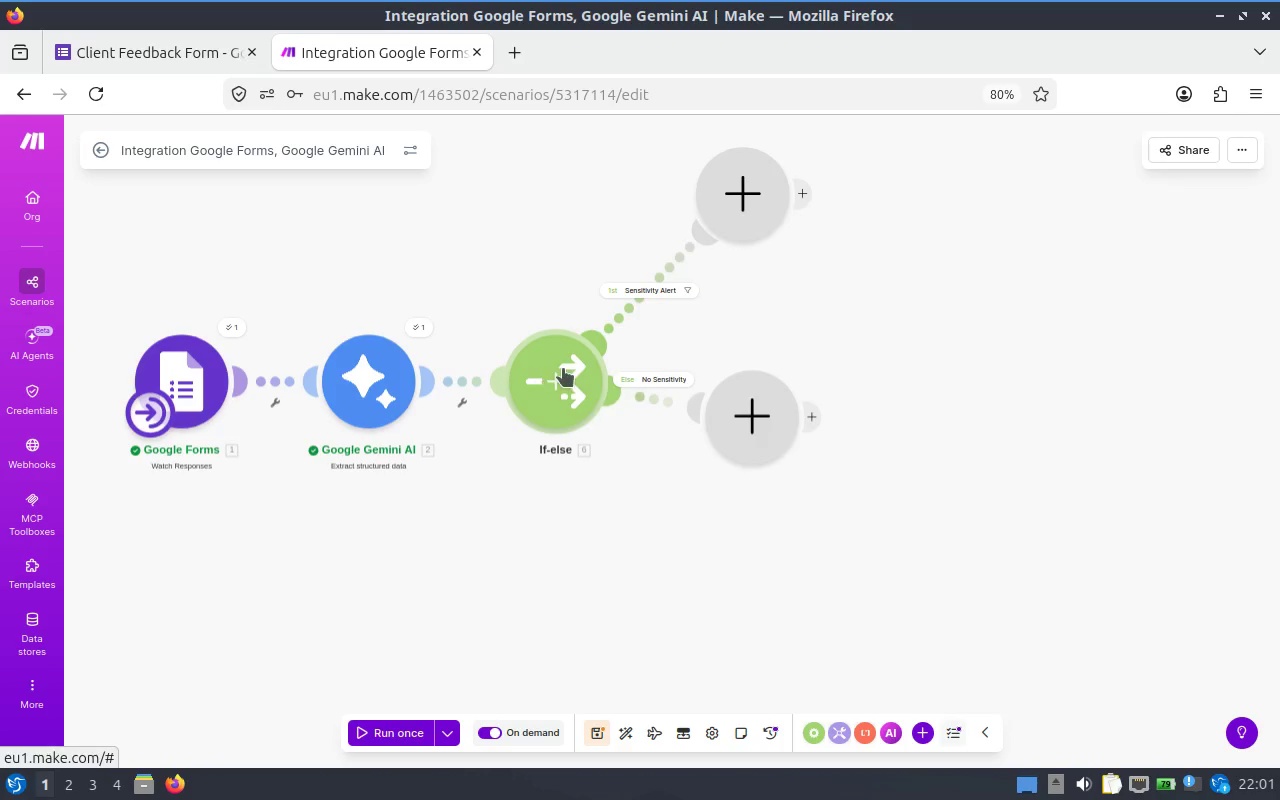 
right_click([565, 367])
 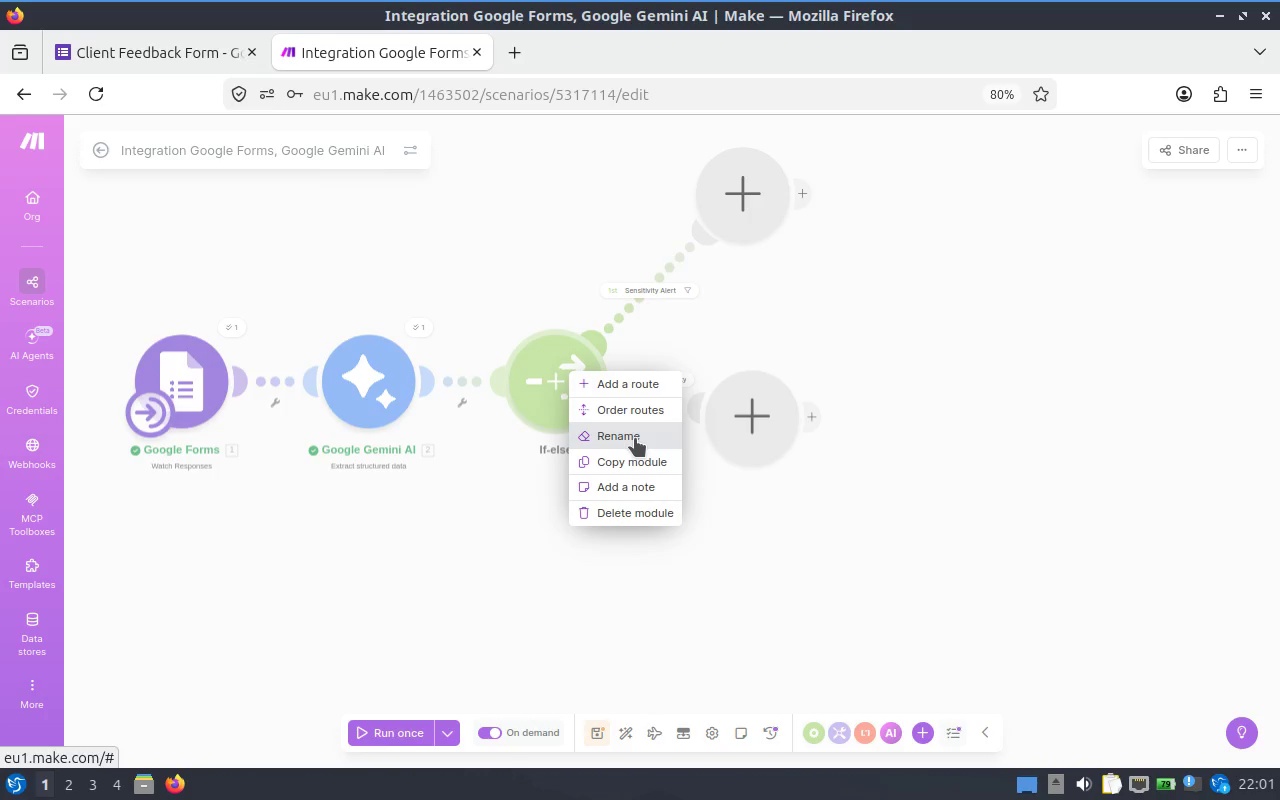 
left_click([635, 438])
 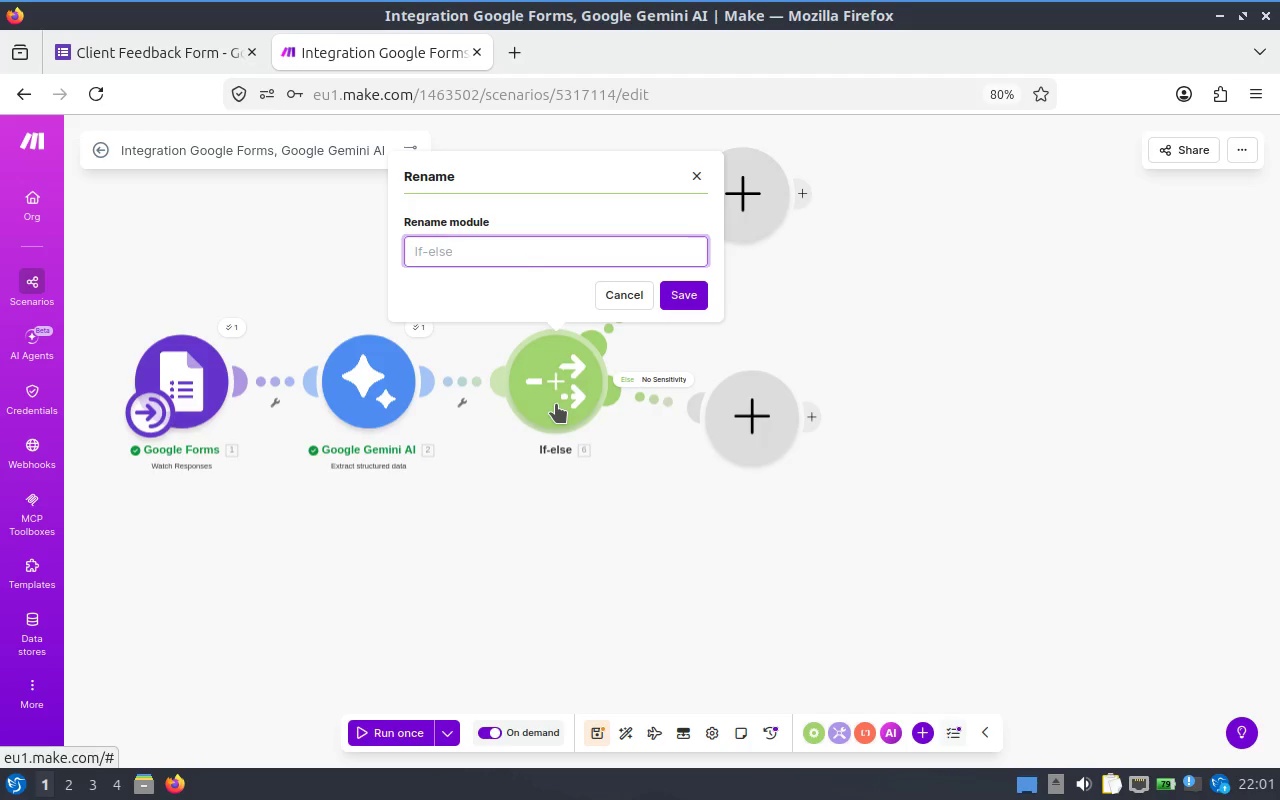 
type(Sensitivity C)
key(Backspace)
 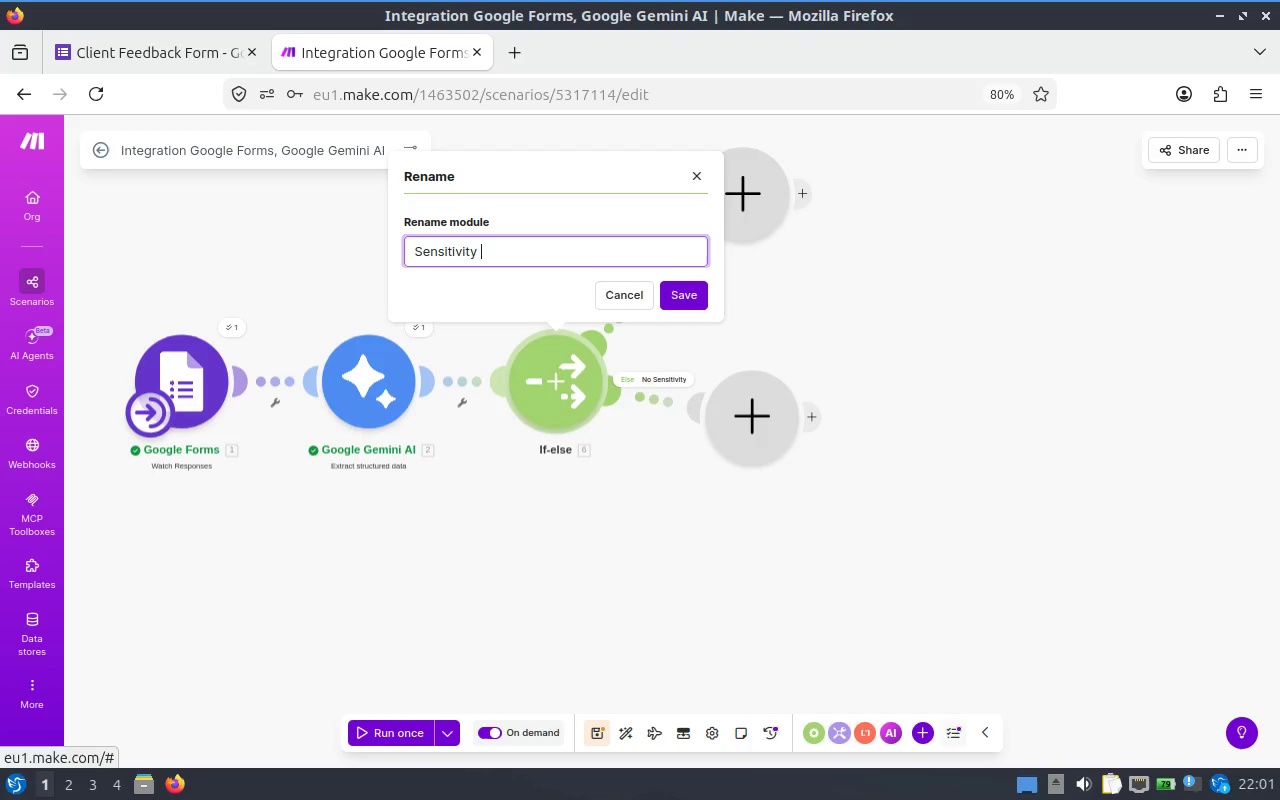 
wait(5.87)
 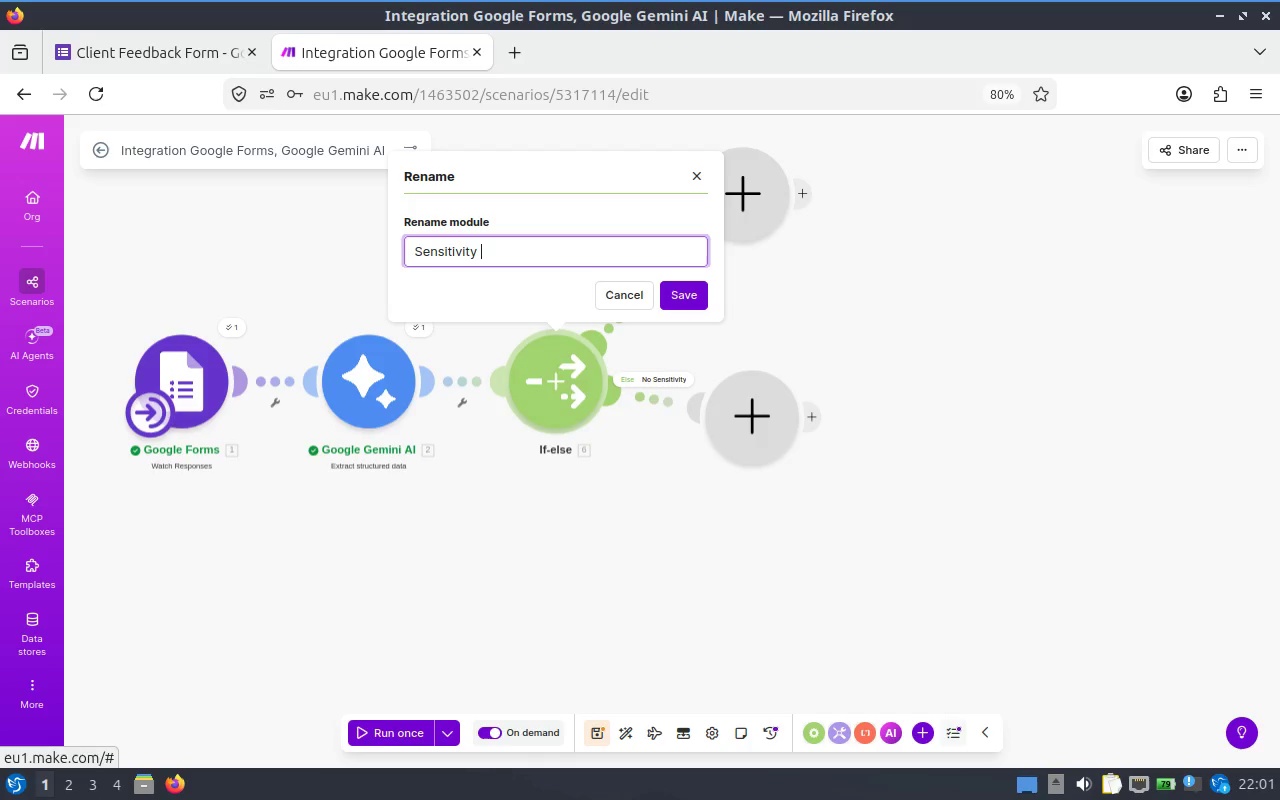 
type(Condition Router)
 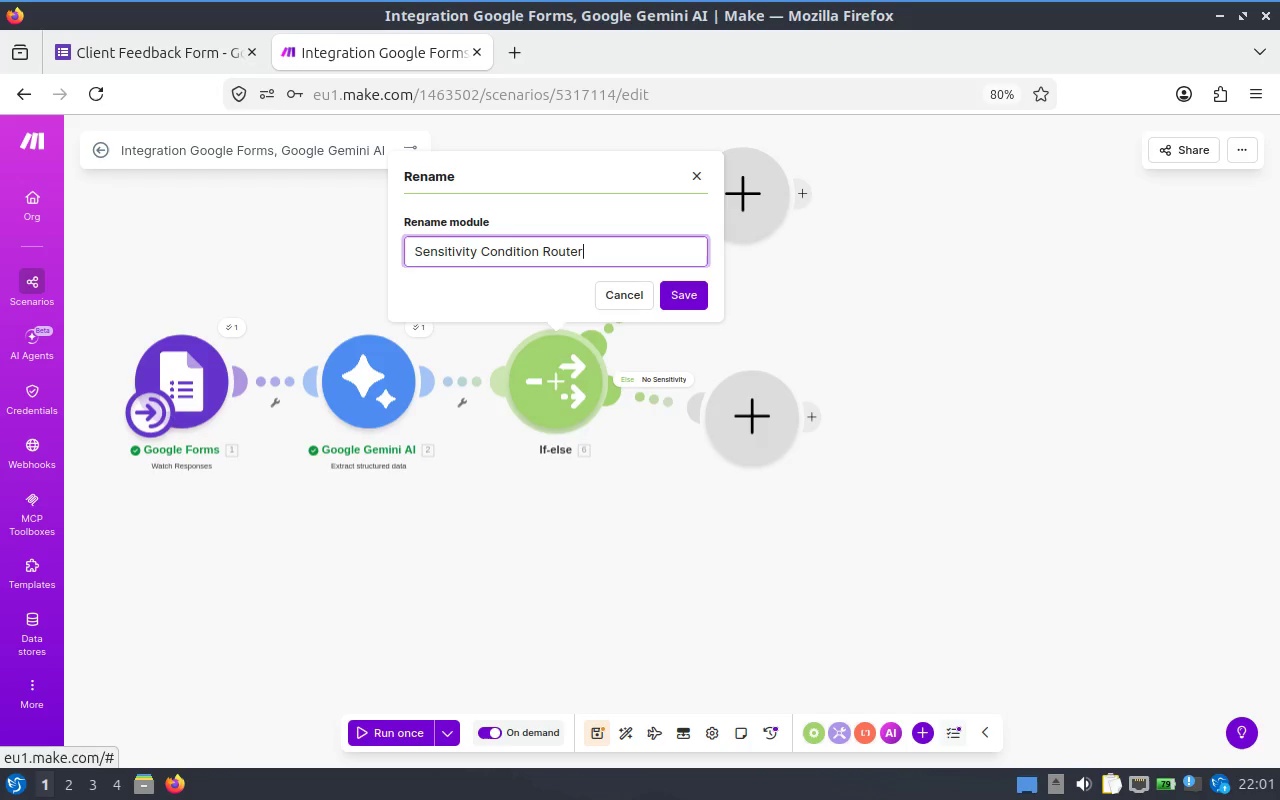 
key(Enter)
 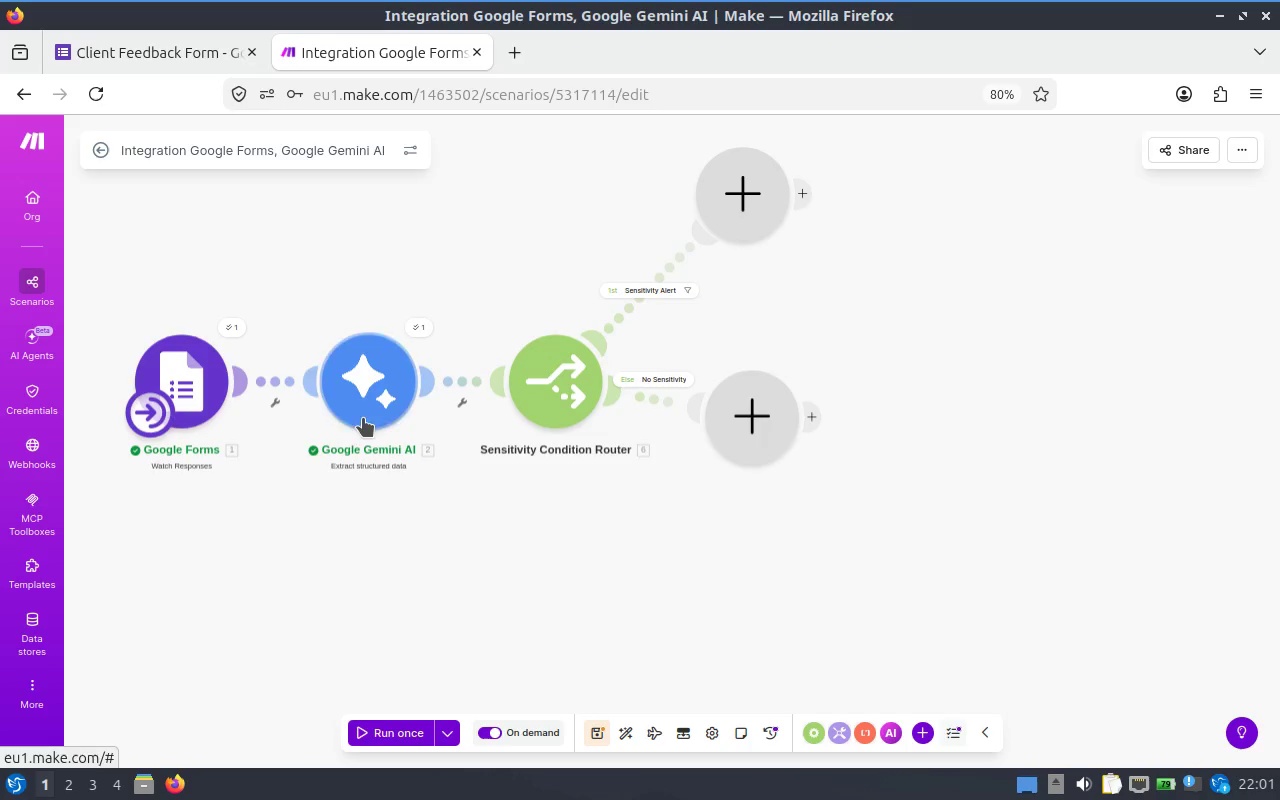 
right_click([362, 405])
 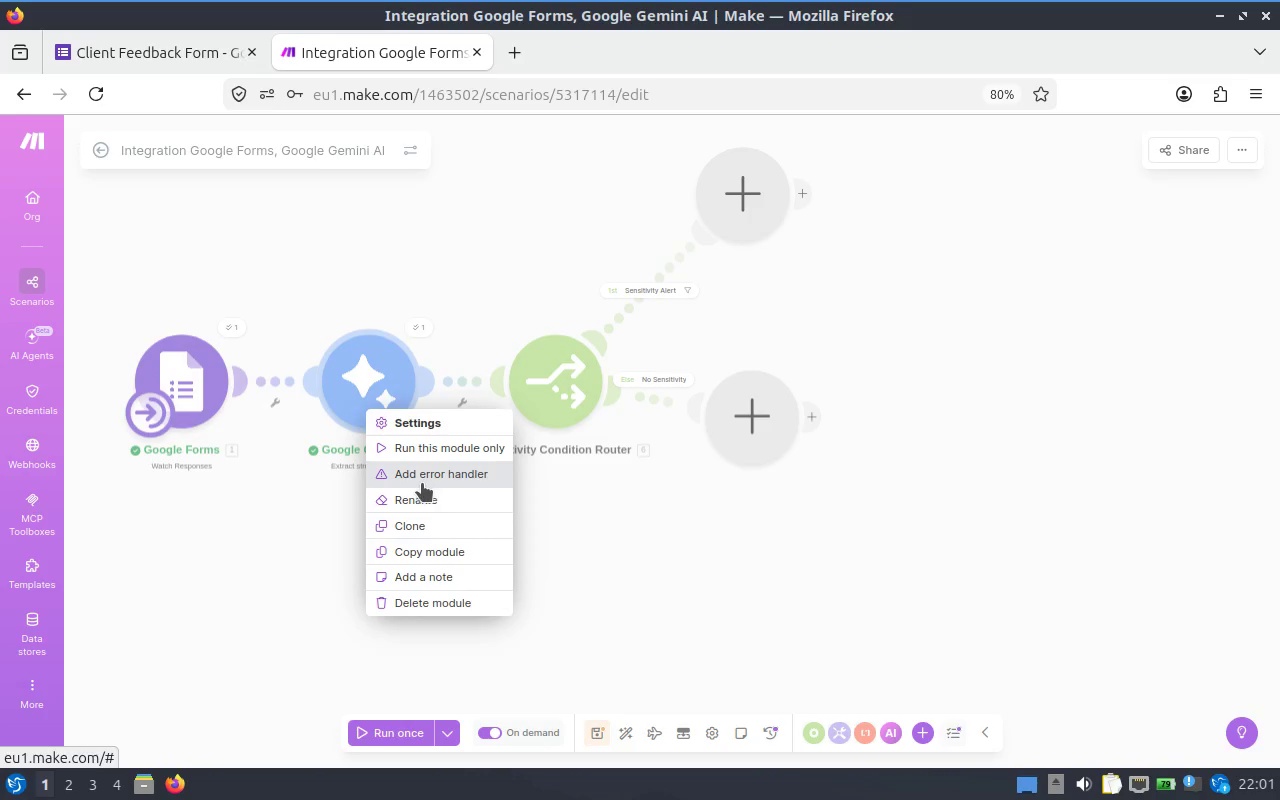 
left_click([414, 506])
 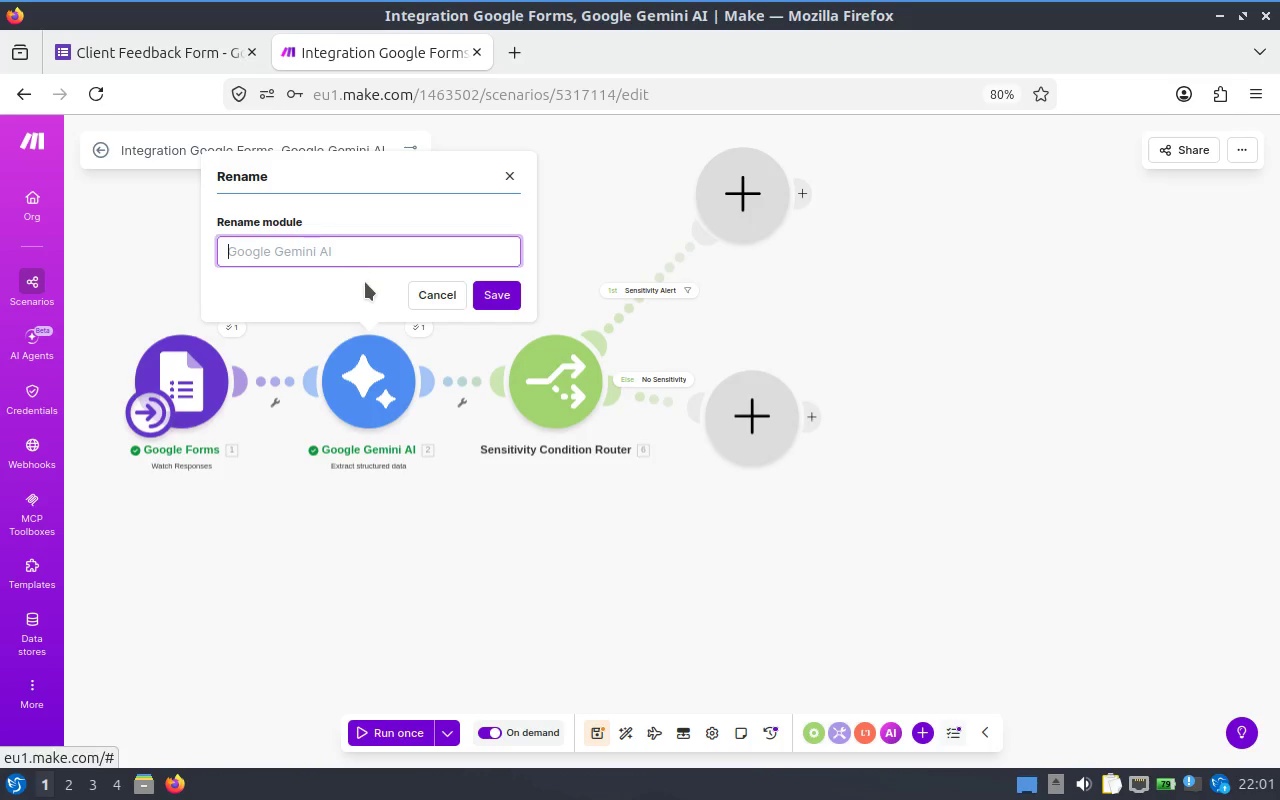 
type(Check Sensitivity F)
key(Backspace)
type(fr)
key(Backspace)
key(Backspace)
type(f)
key(Backspace)
type(f)
key(Backspace)
 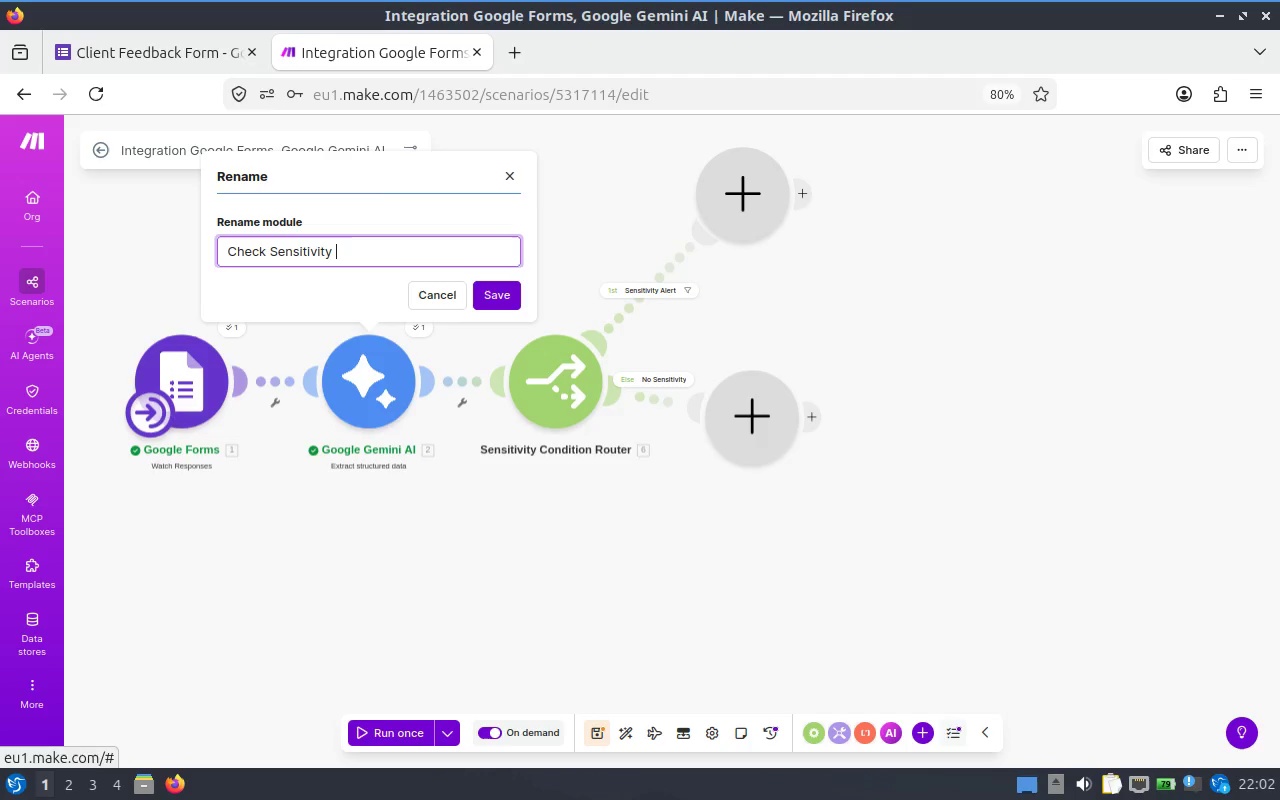 
wait(10.33)
 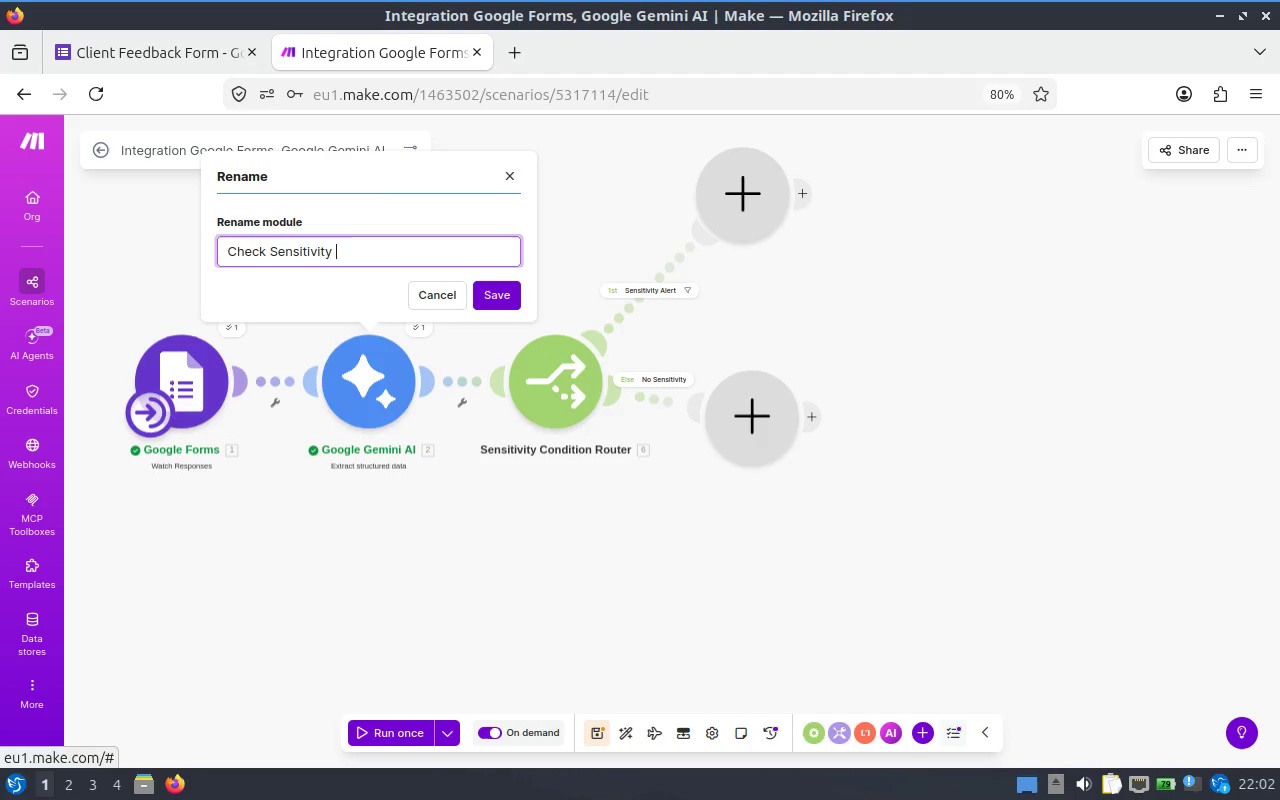 
hold_key(key=ShiftLeft, duration=2.58)
 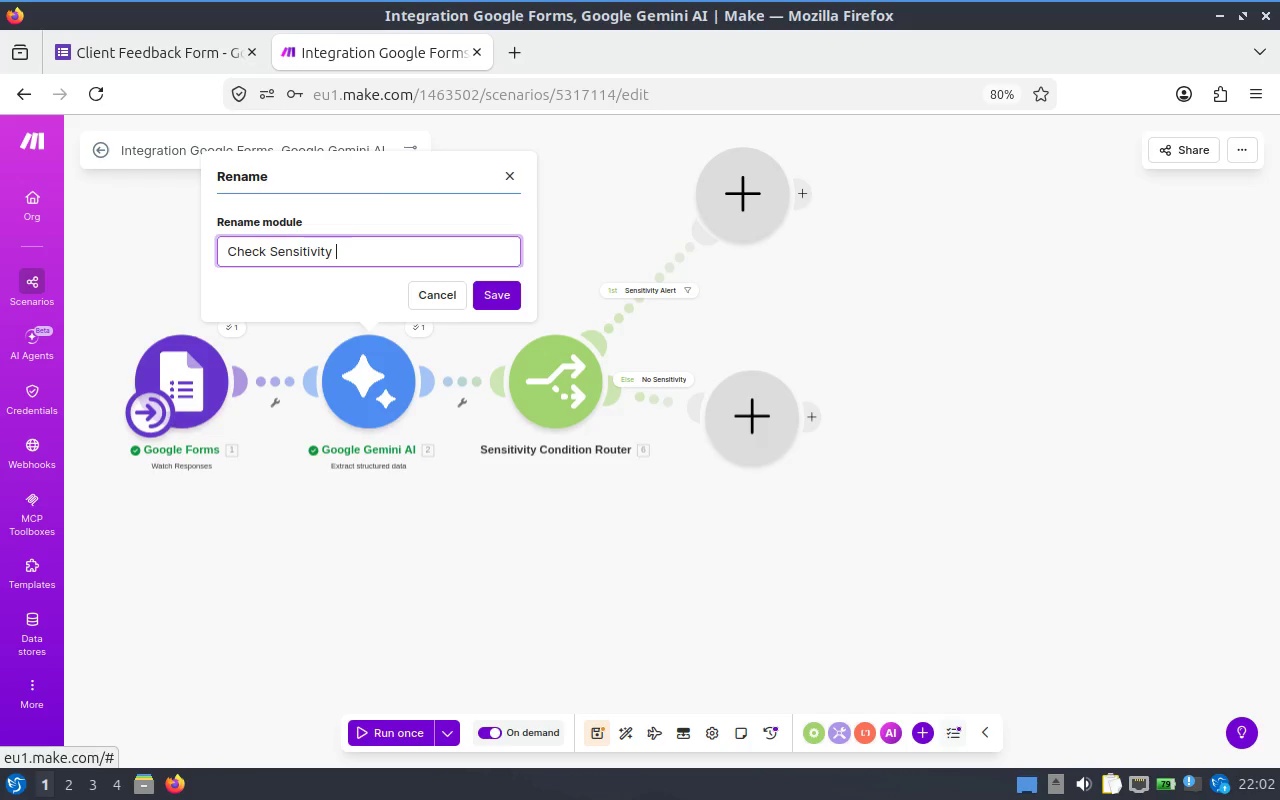 
key(Control+ControlLeft)
 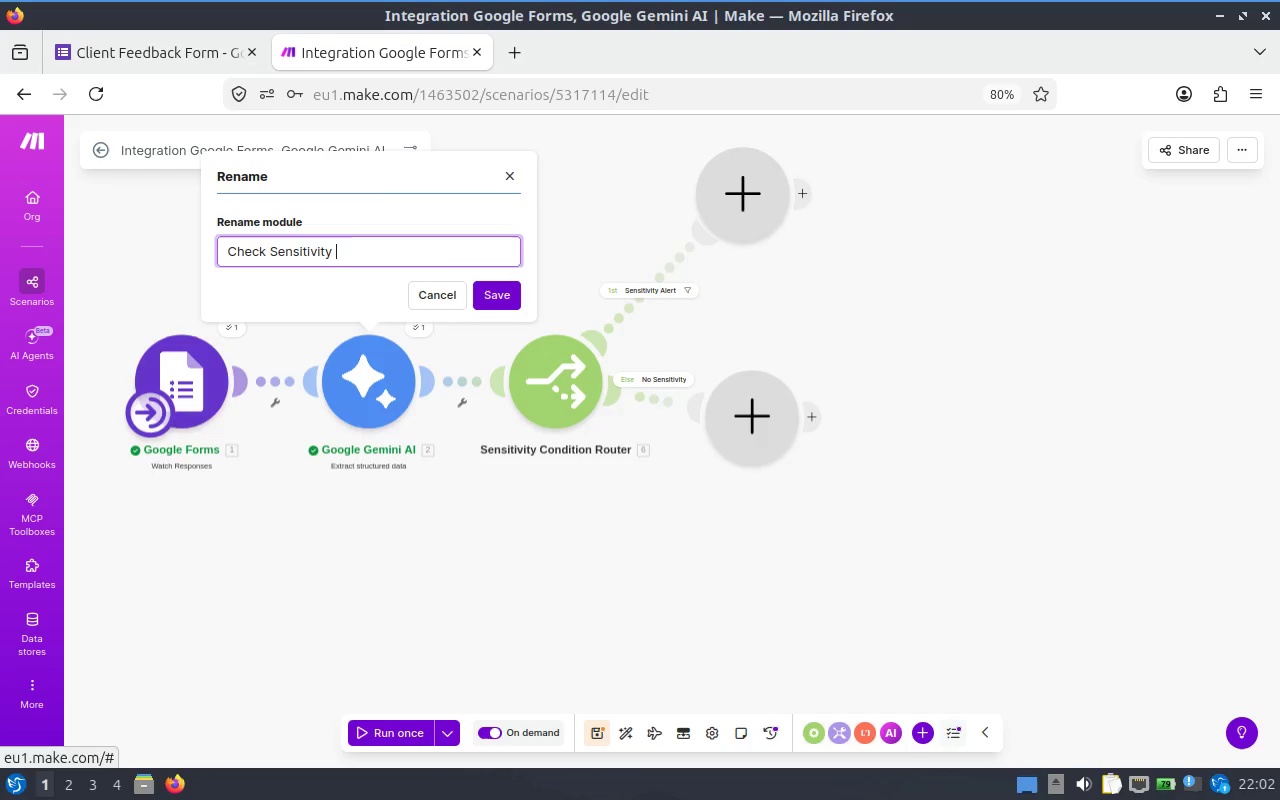 
key(Control+A)
 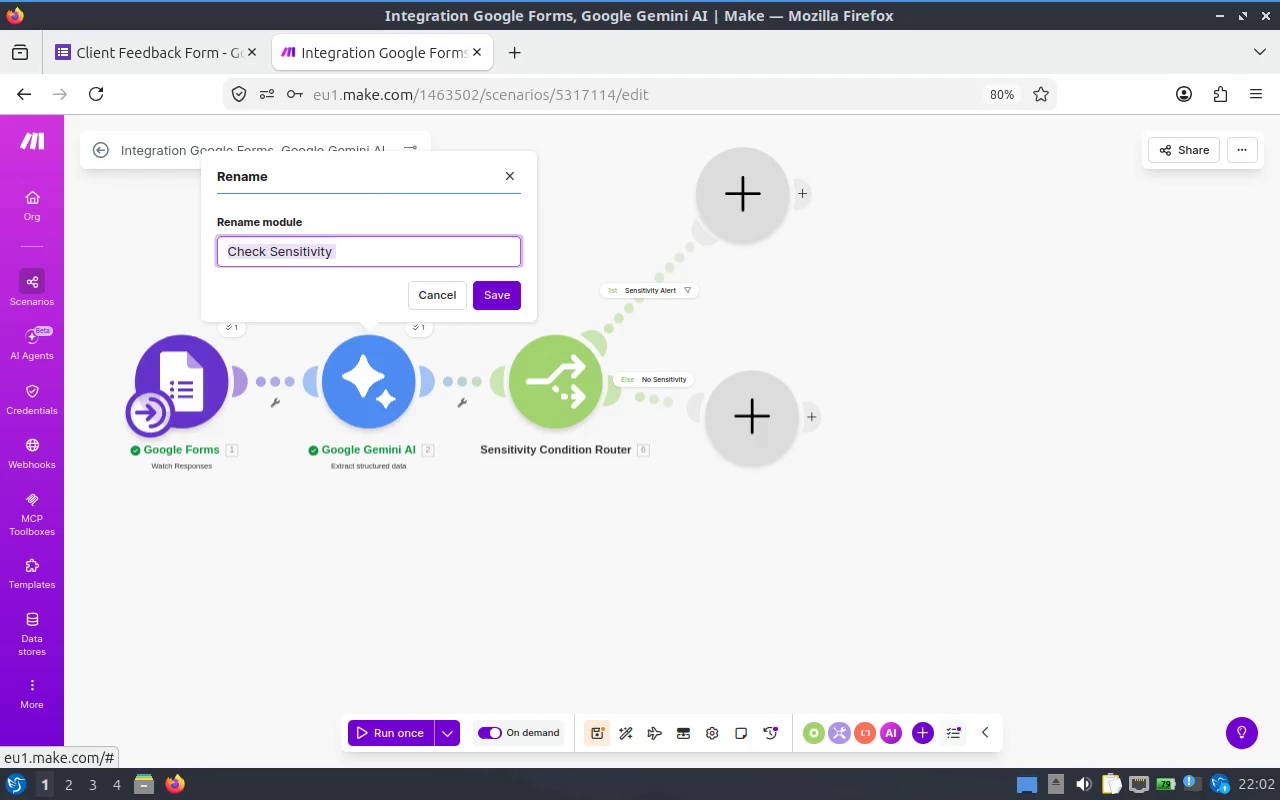 
key(ArrowRight)
 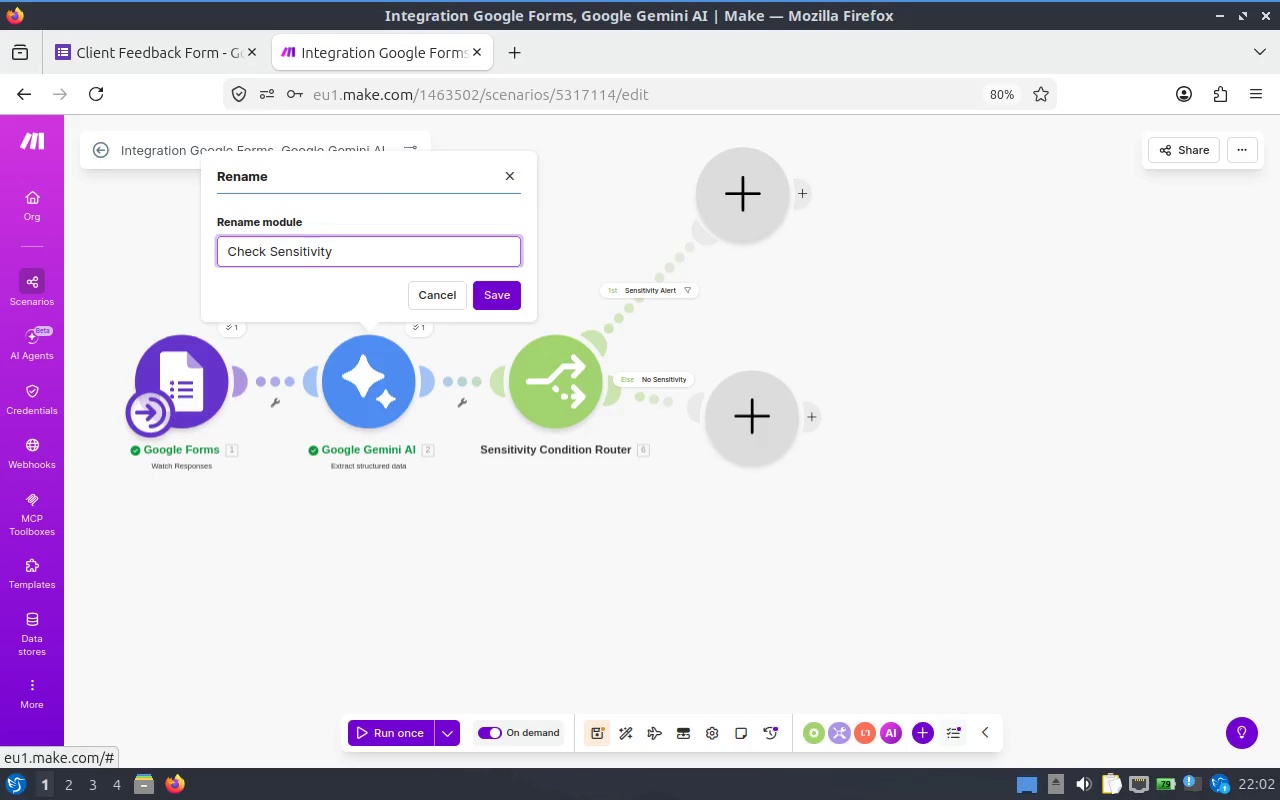 
wait(6.22)
 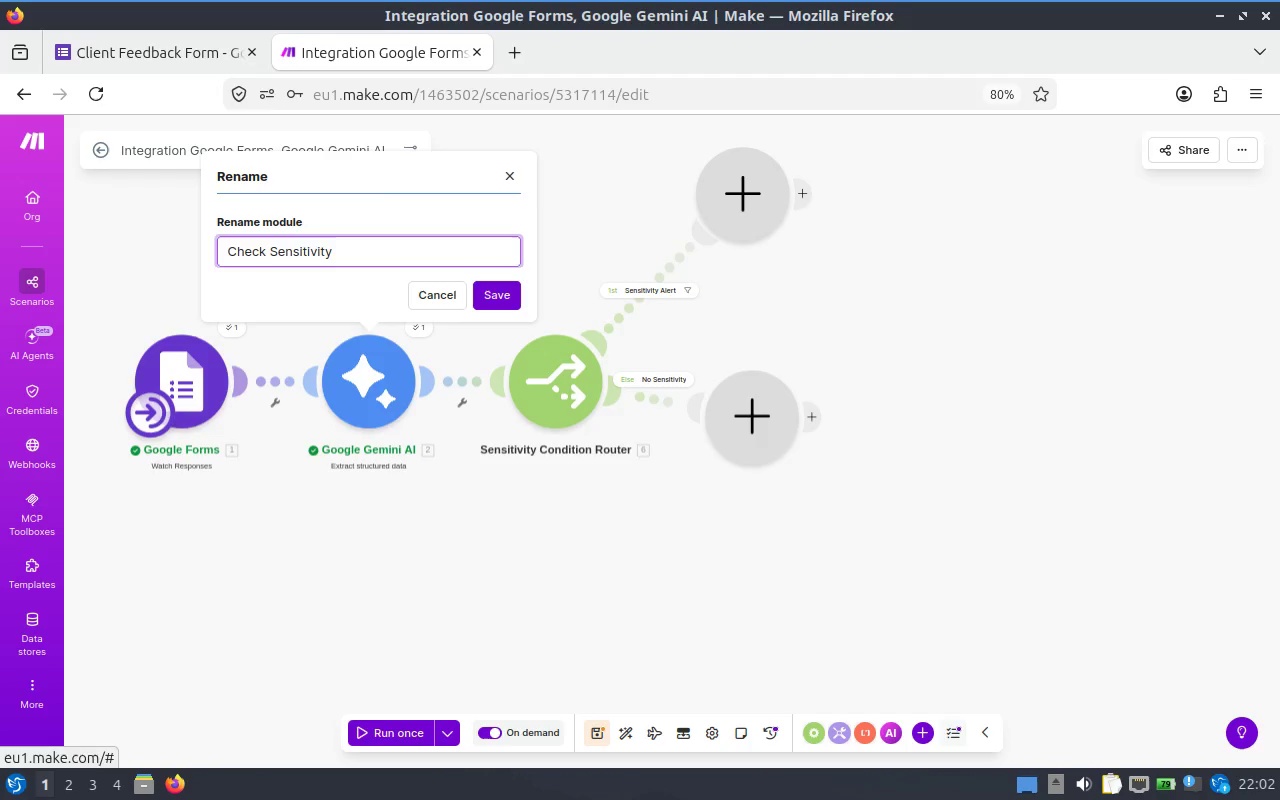 
key(Alt+Tab)
 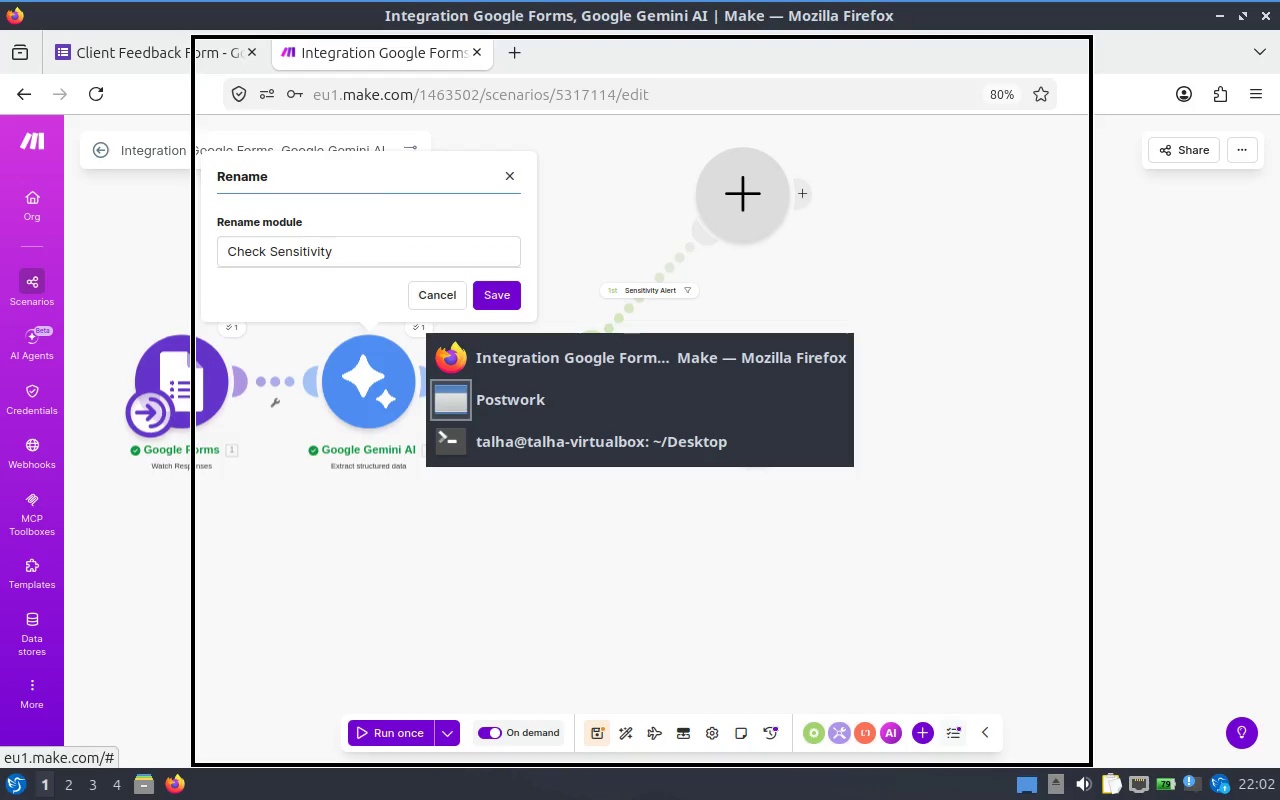 
key(Alt+Tab)
 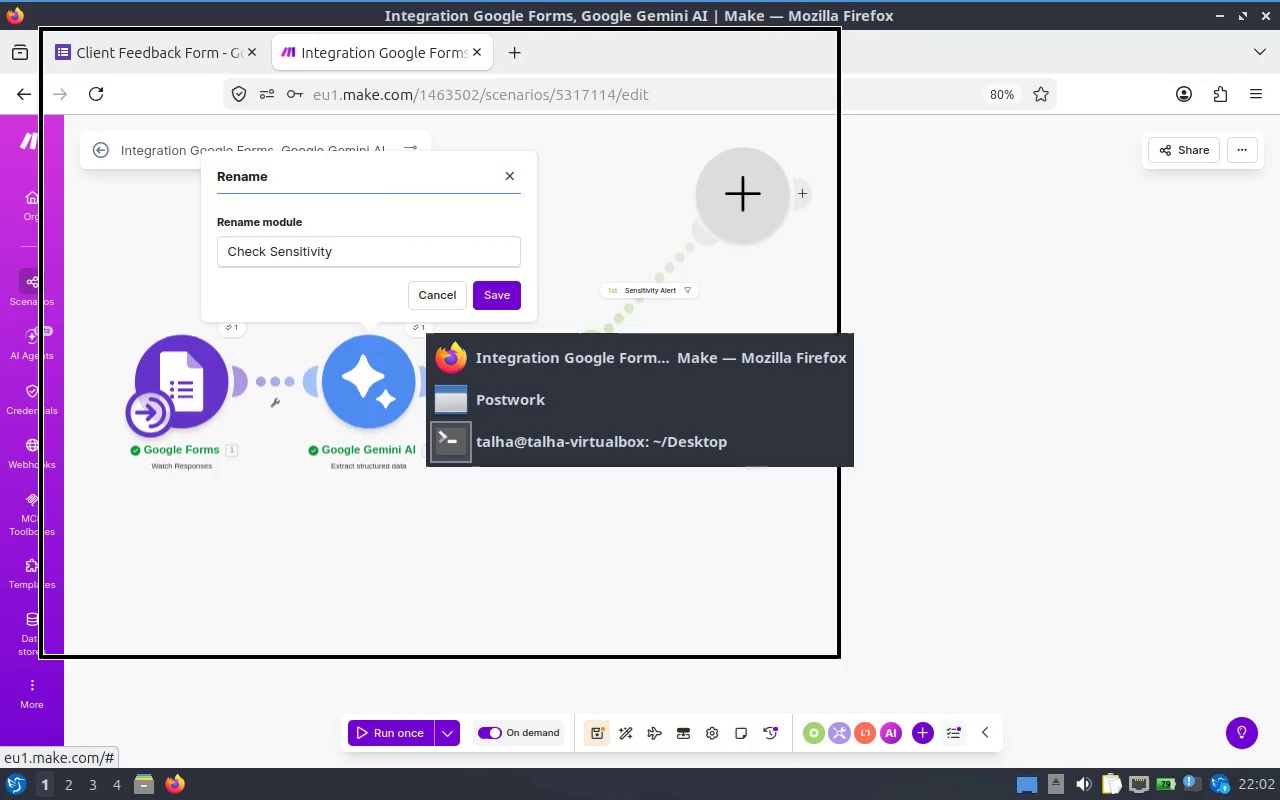 
key(Alt+Tab)
 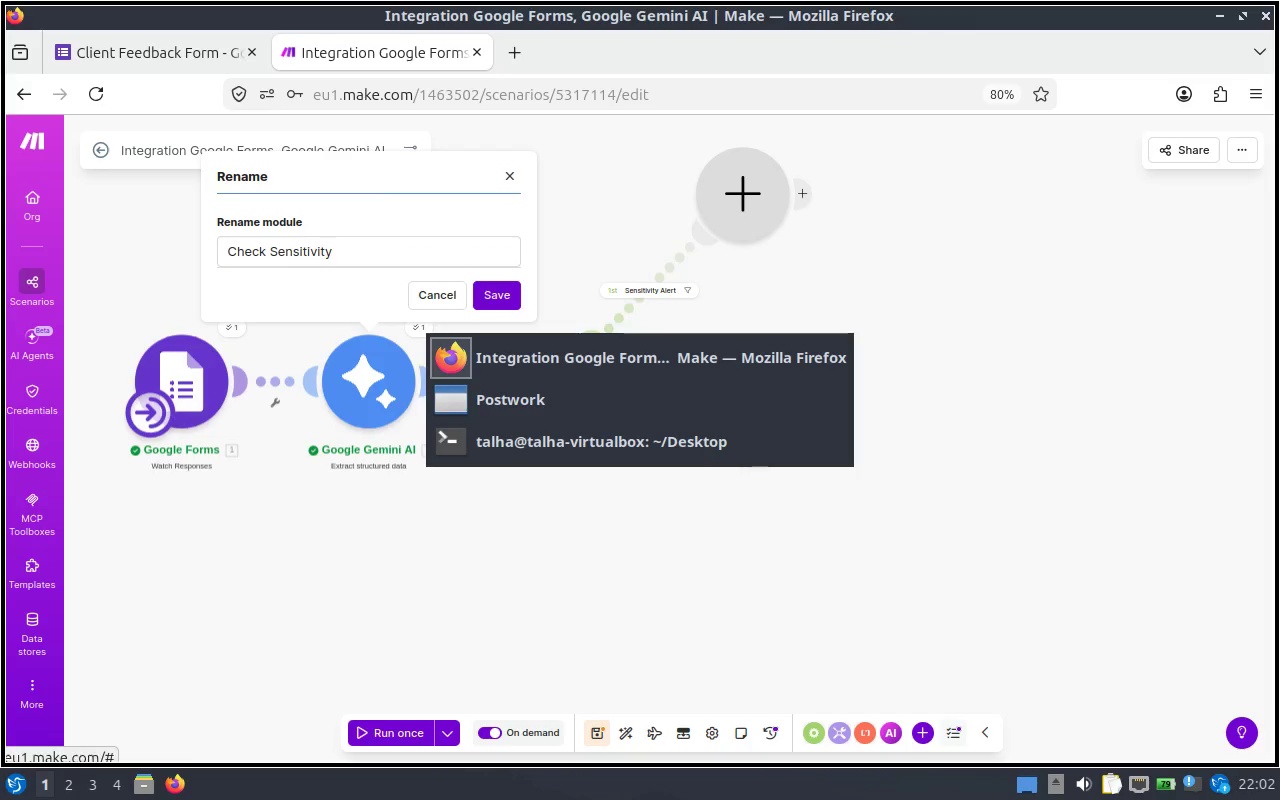 
key(Alt+Tab)